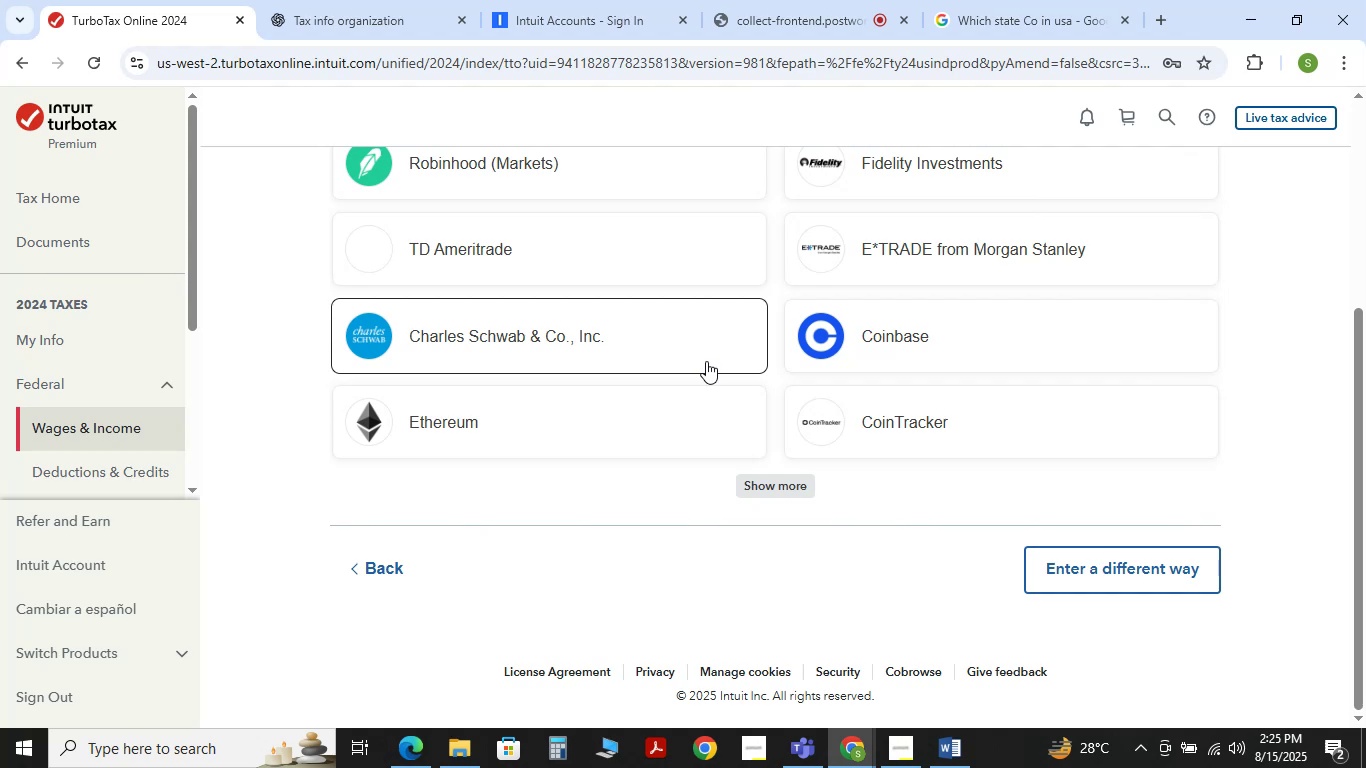 
scroll: coordinate [720, 392], scroll_direction: none, amount: 0.0
 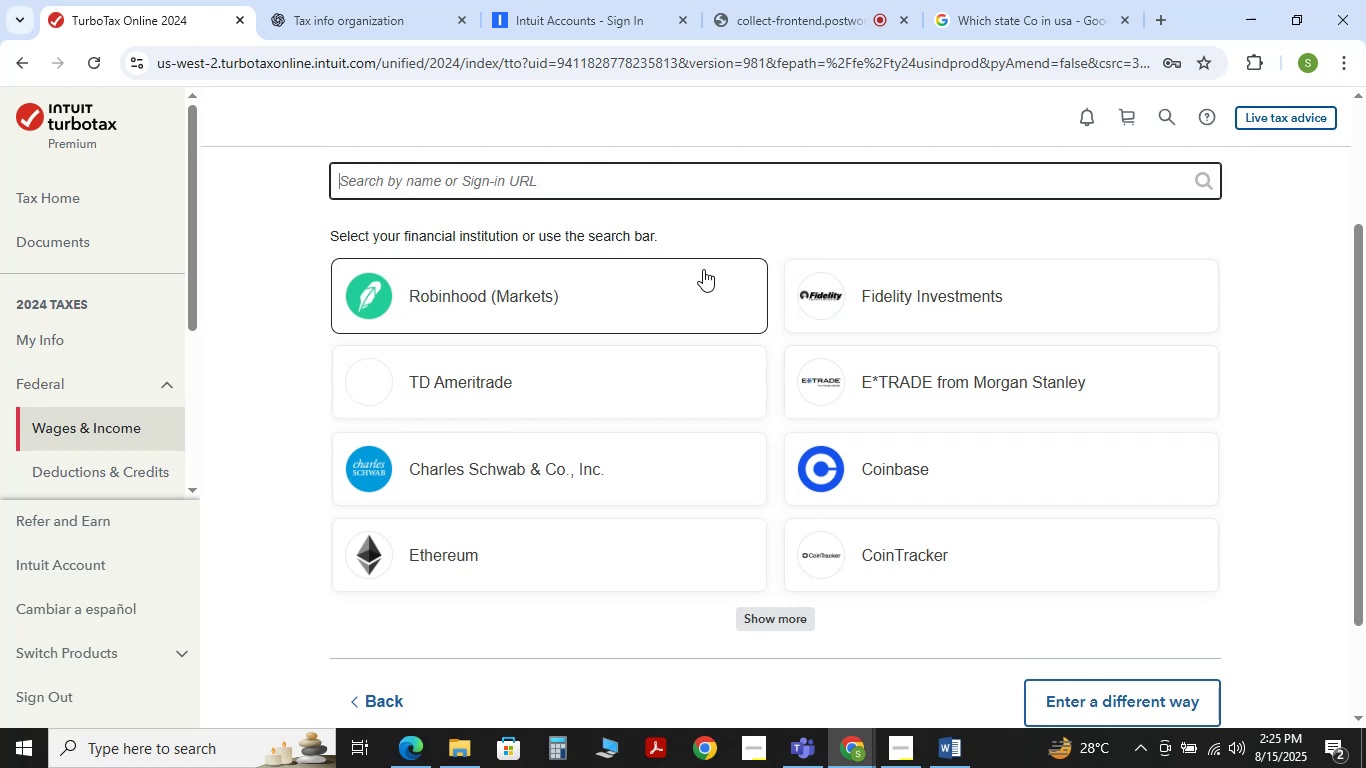 
wait(17.96)
 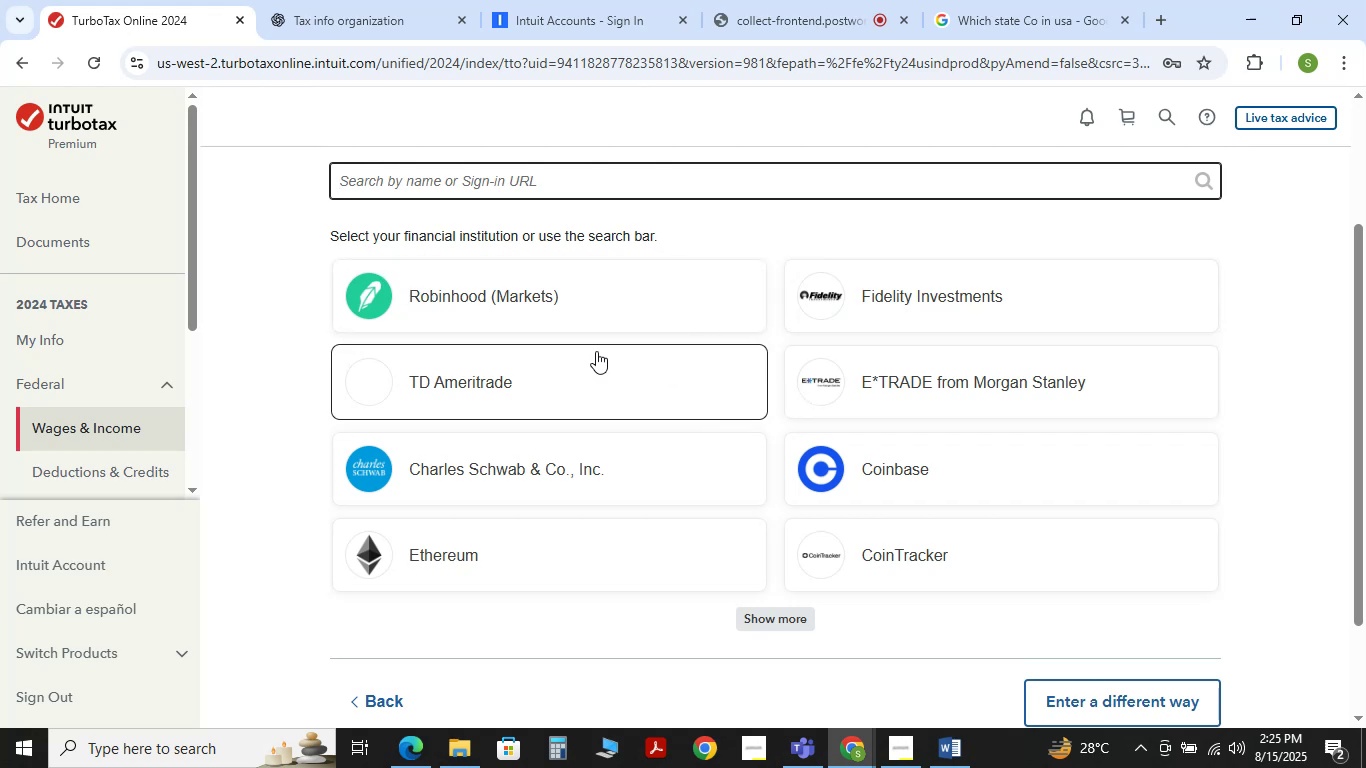 
key(Meta+Shift+S)
 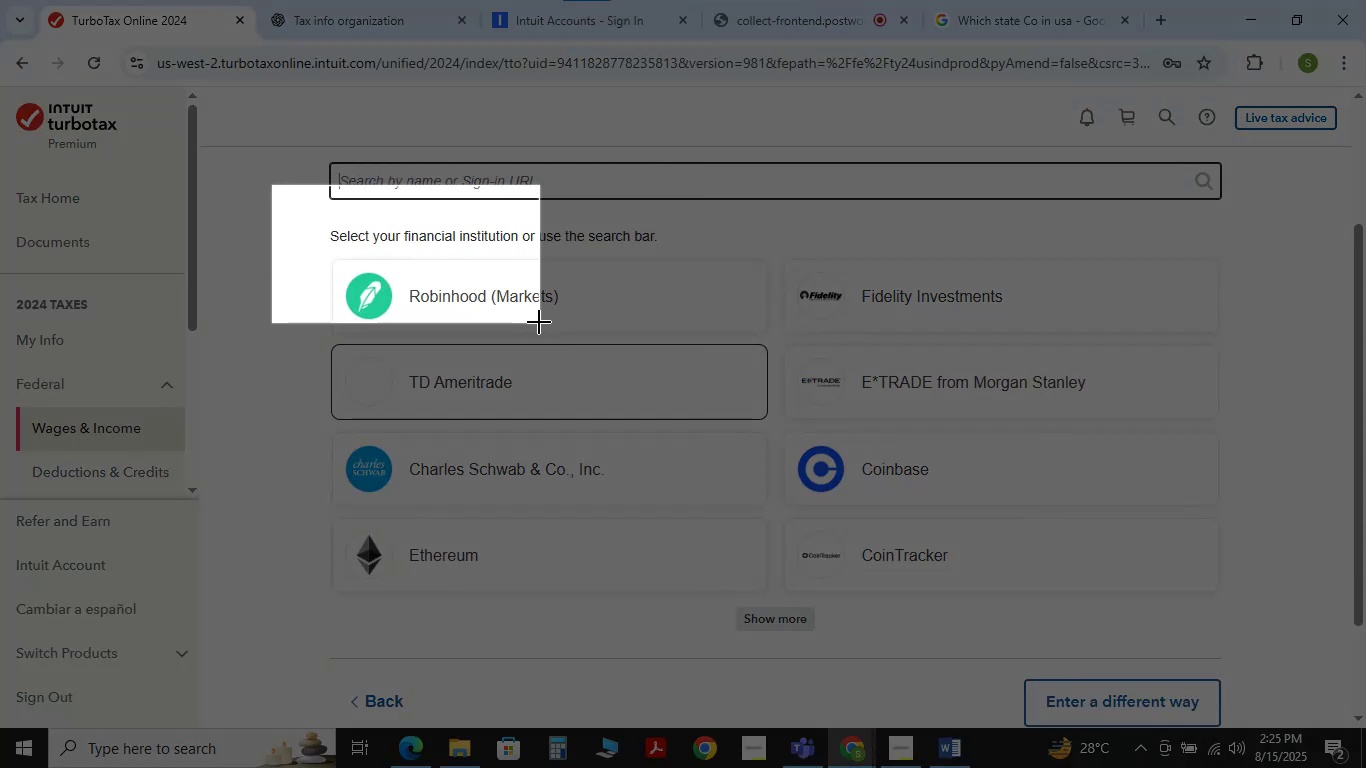 
wait(8.12)
 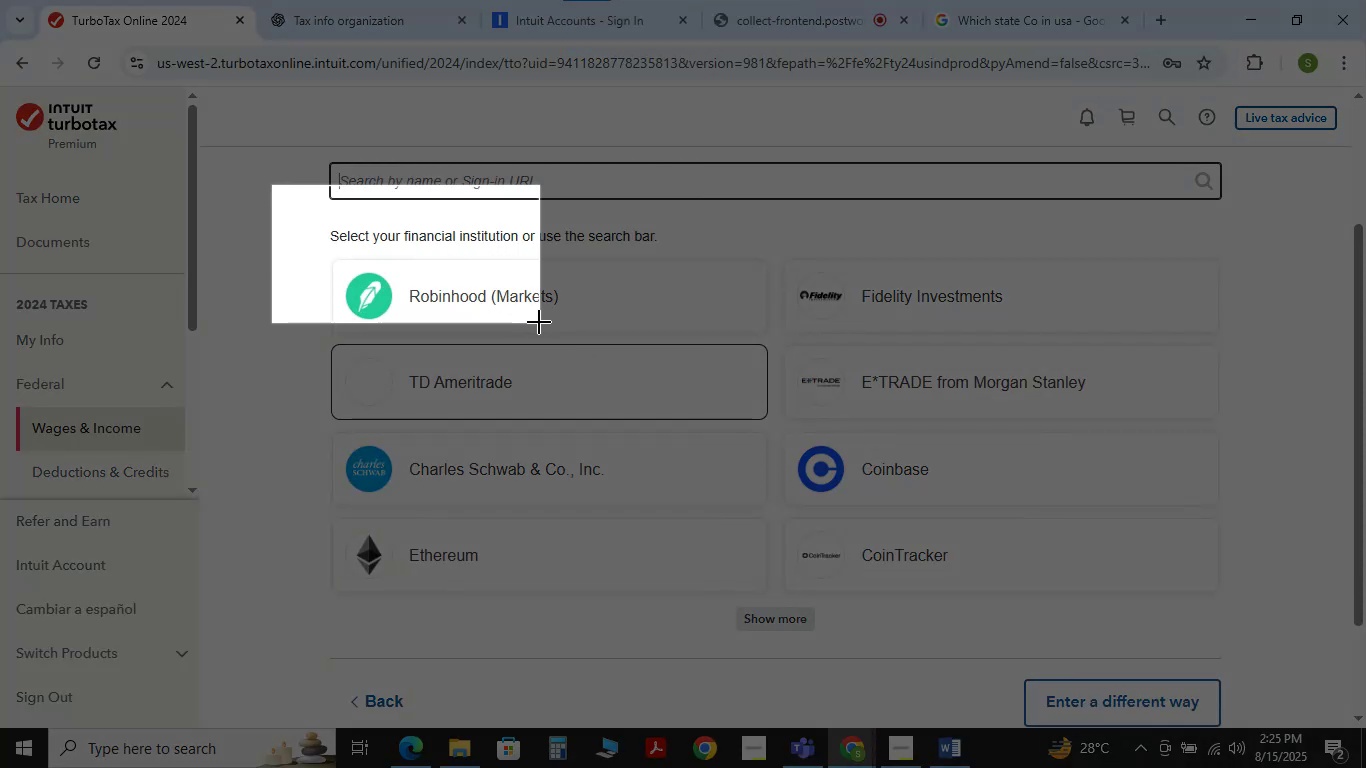 
left_click([411, 1])
 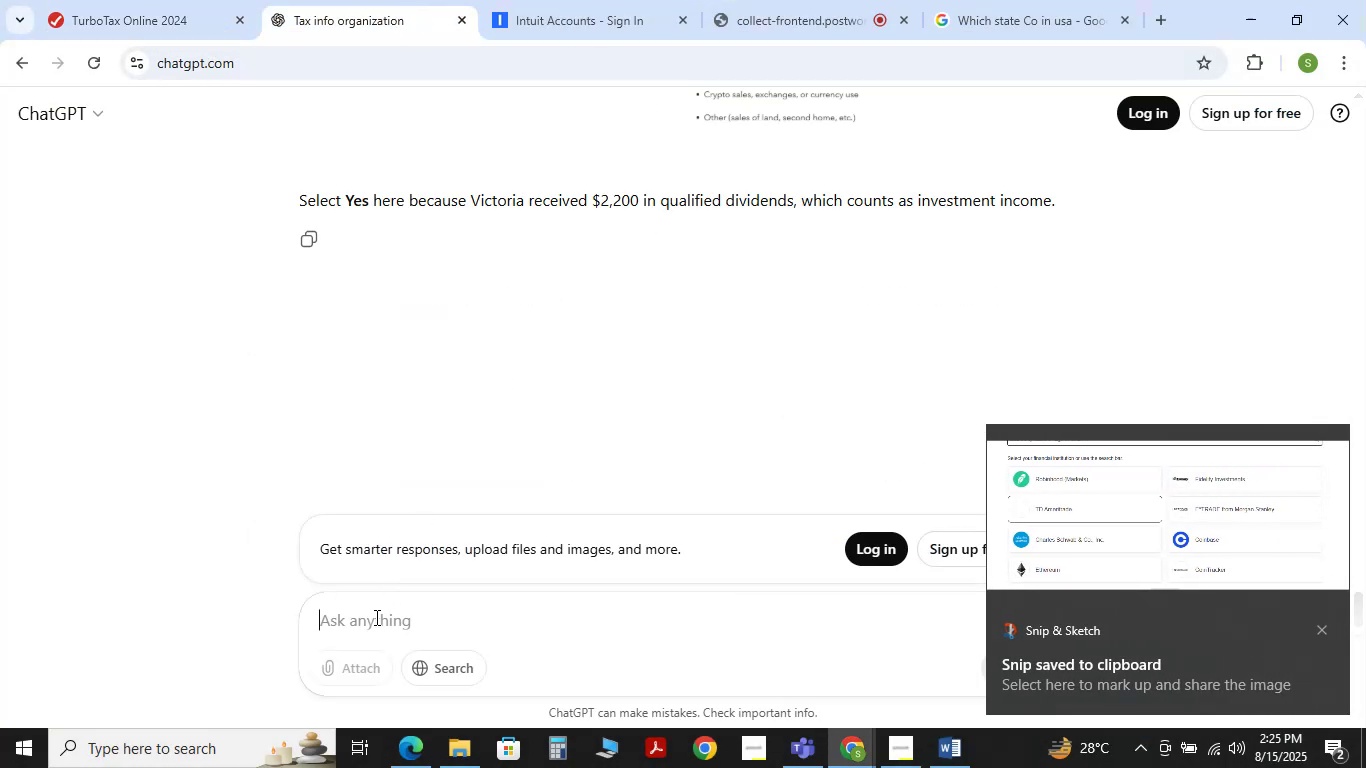 
type(which option should i choose)
 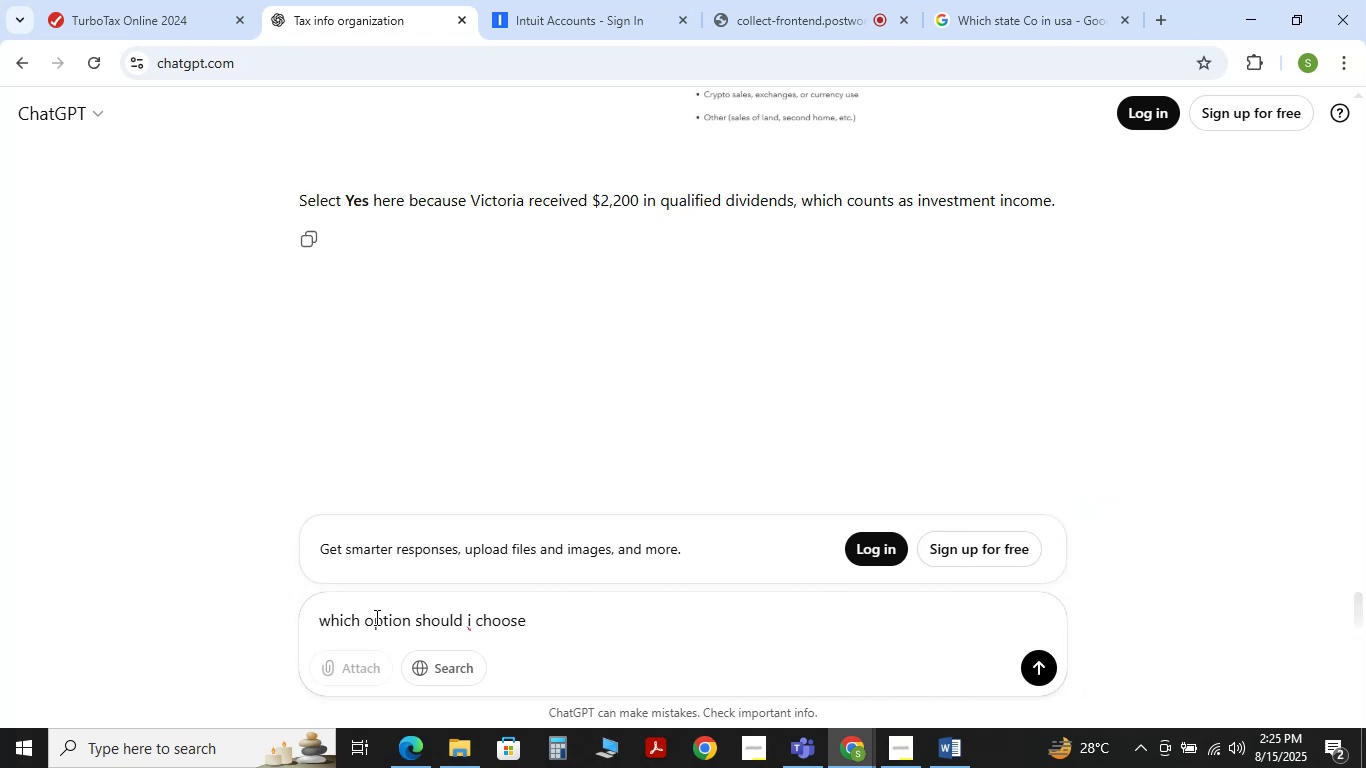 
key(Shift+Enter)
 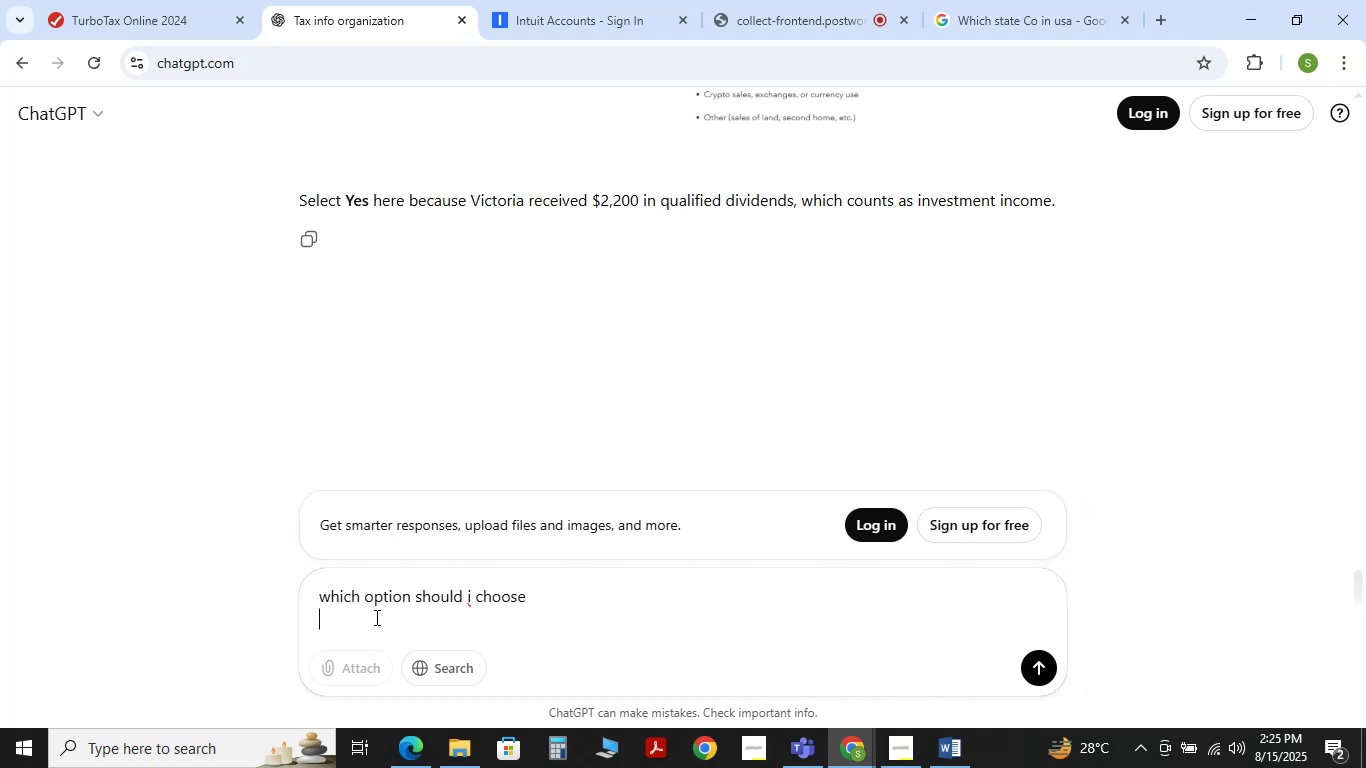 
key(Control+V)
 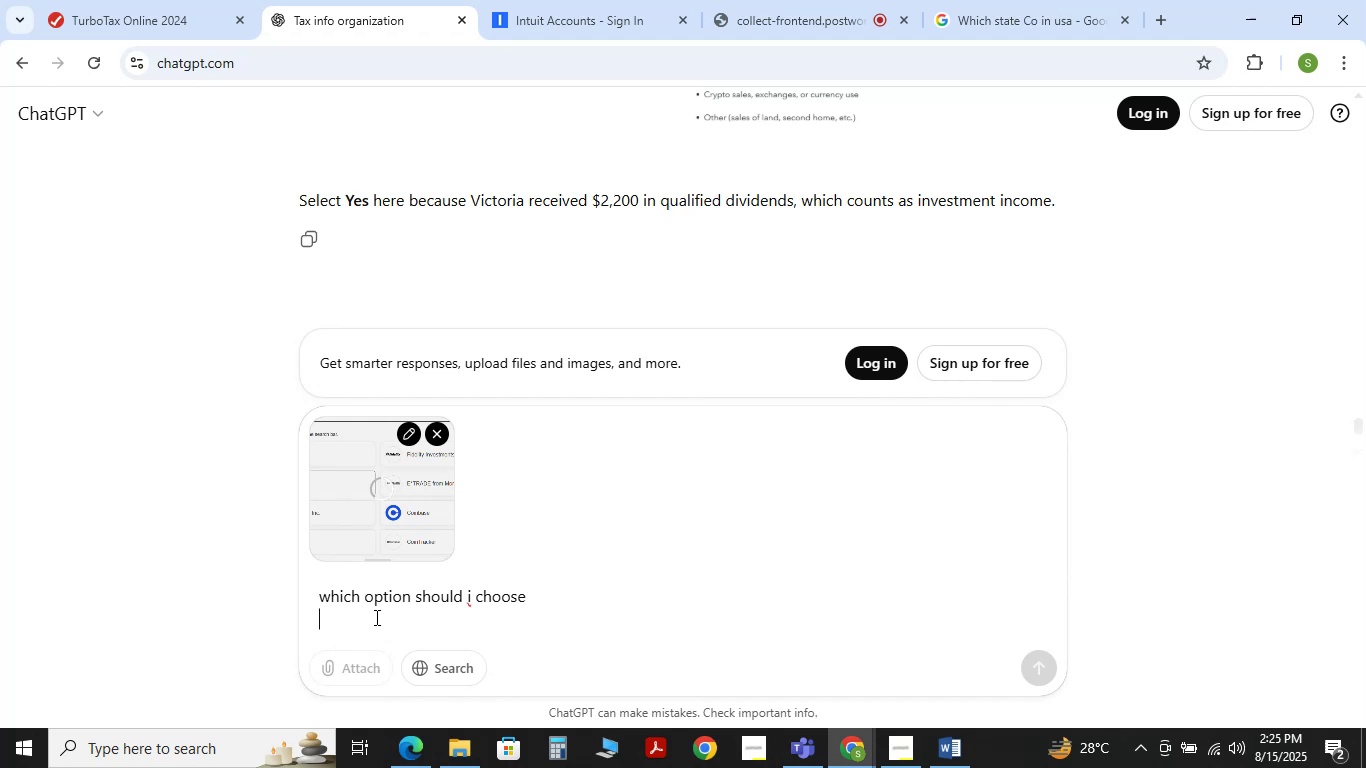 
key(Enter)
 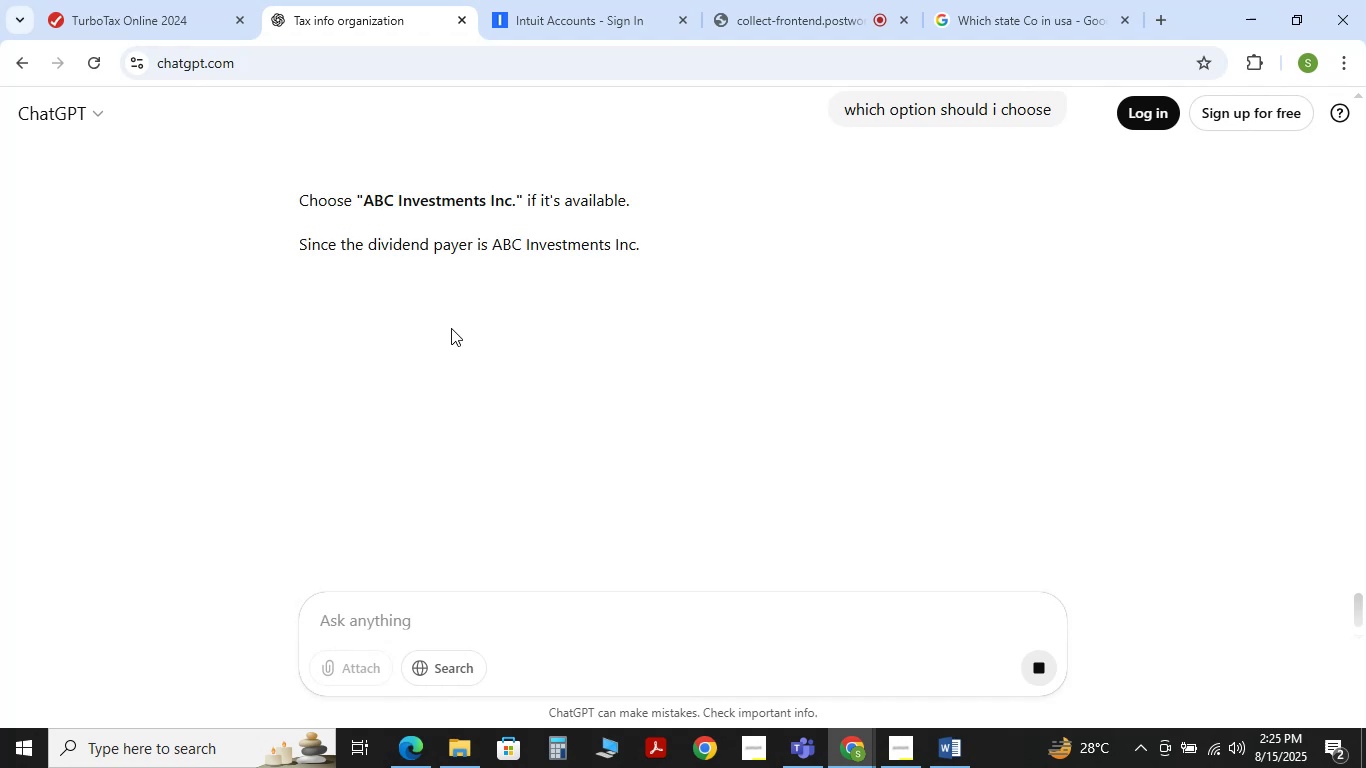 
wait(13.56)
 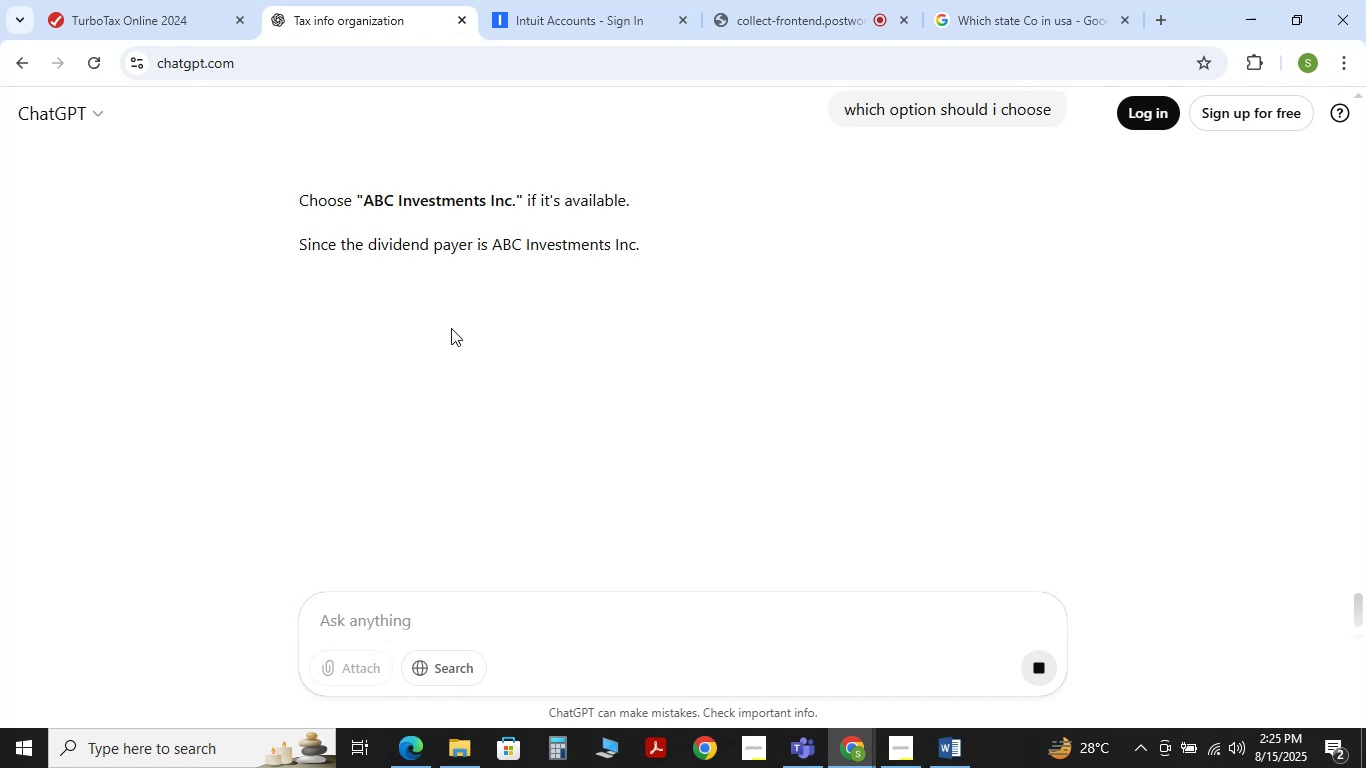 
double_click([168, 25])
 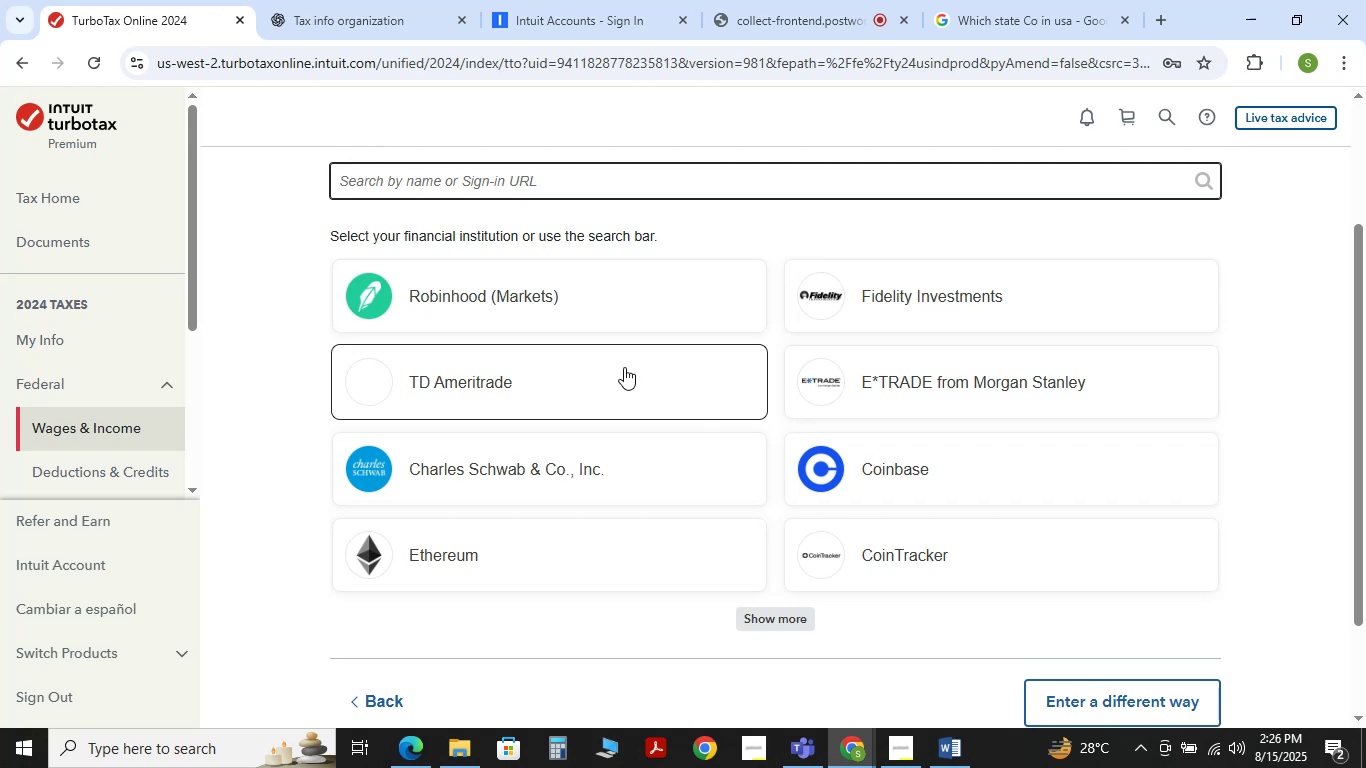 
wait(11.93)
 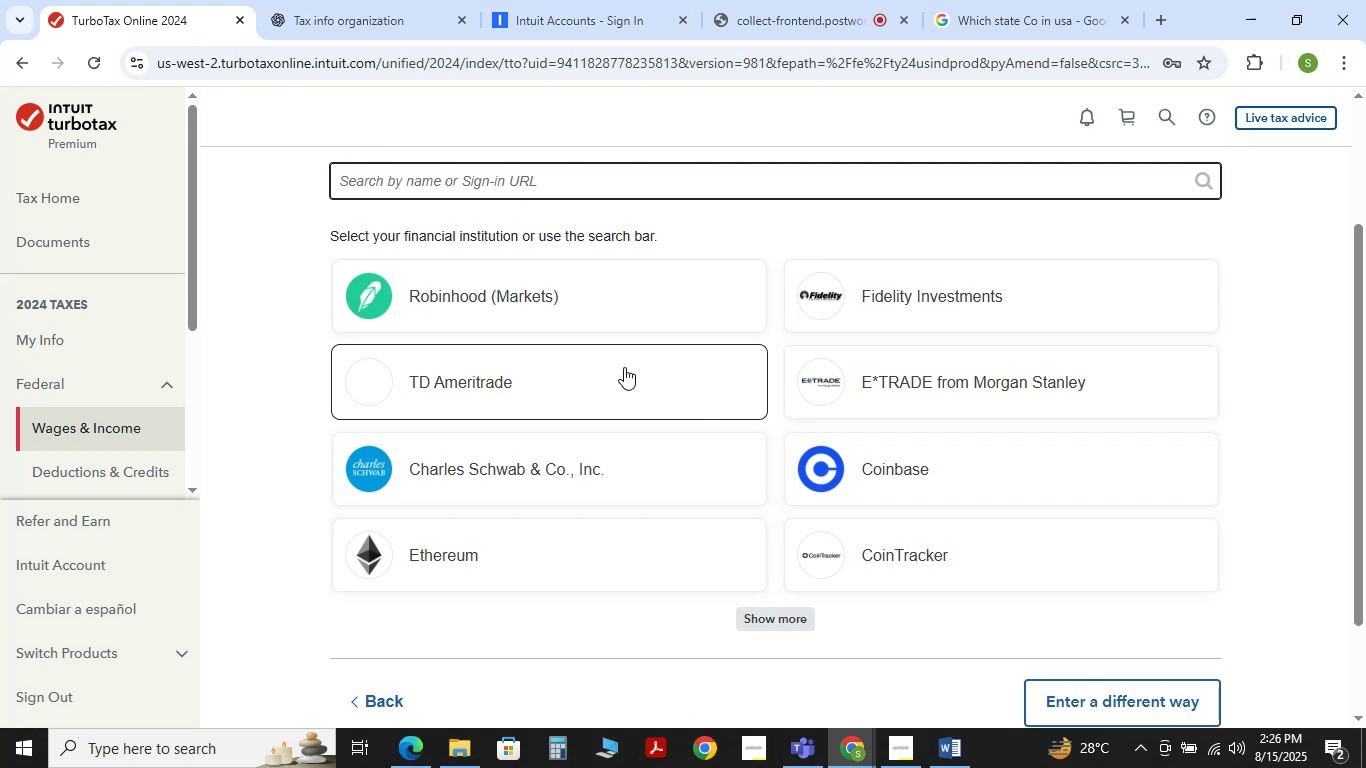 
scroll: coordinate [971, 460], scroll_direction: none, amount: 0.0
 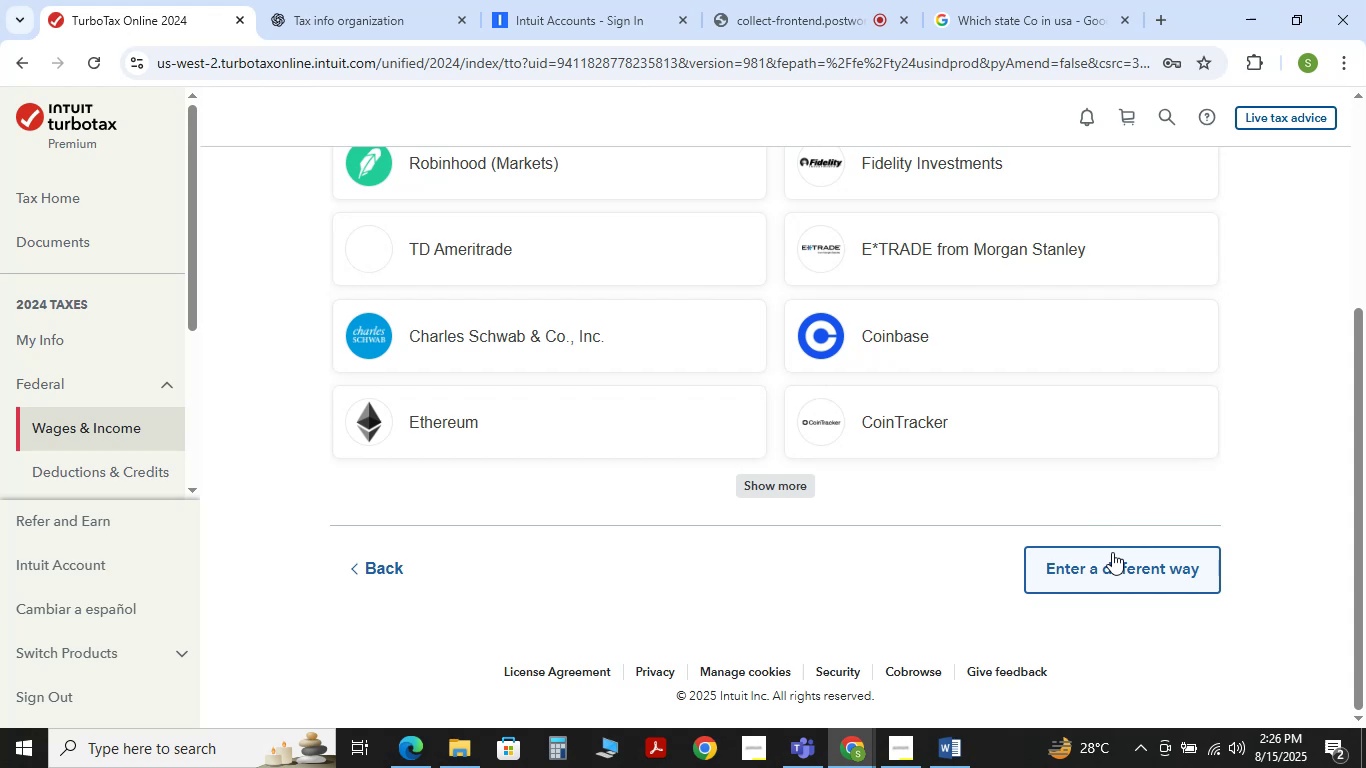 
scroll: coordinate [1019, 501], scroll_direction: up, amount: 1.0
 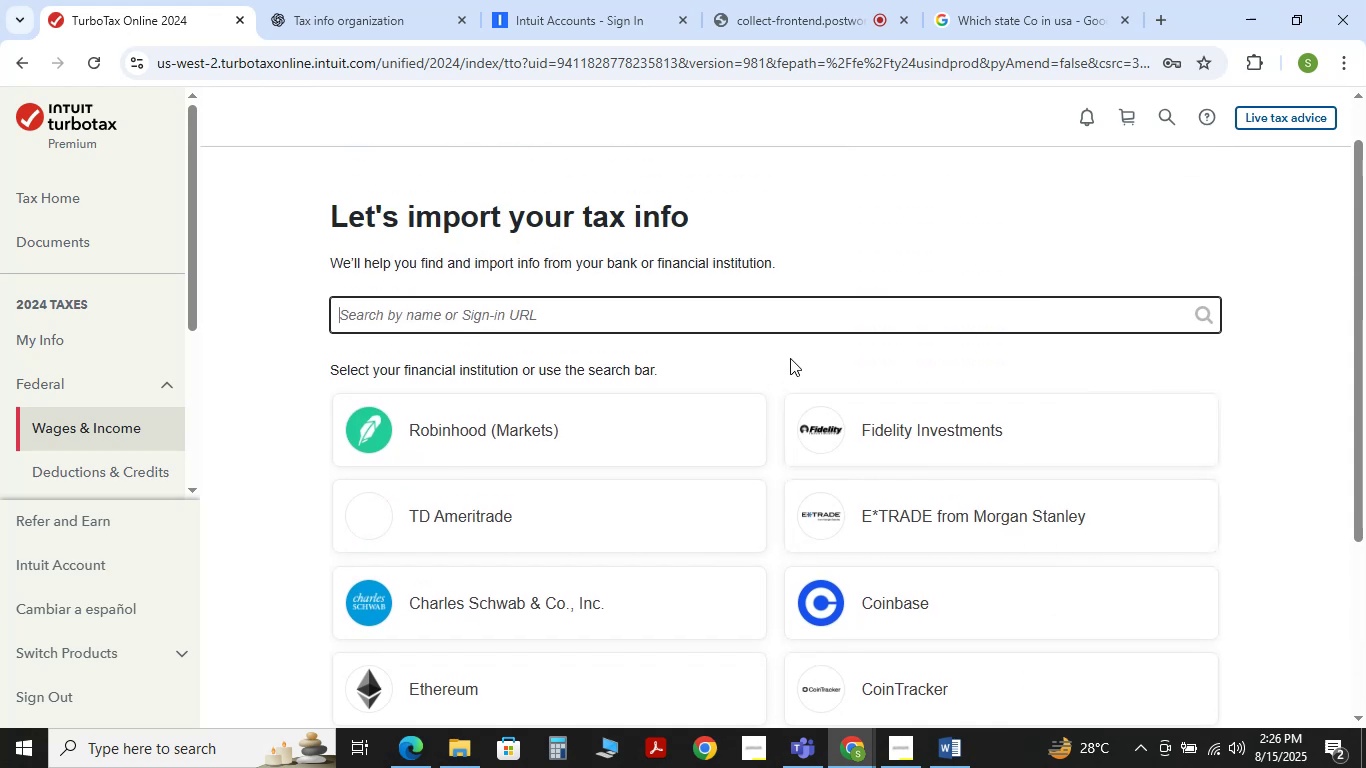 
scroll: coordinate [819, 390], scroll_direction: down, amount: 2.0
 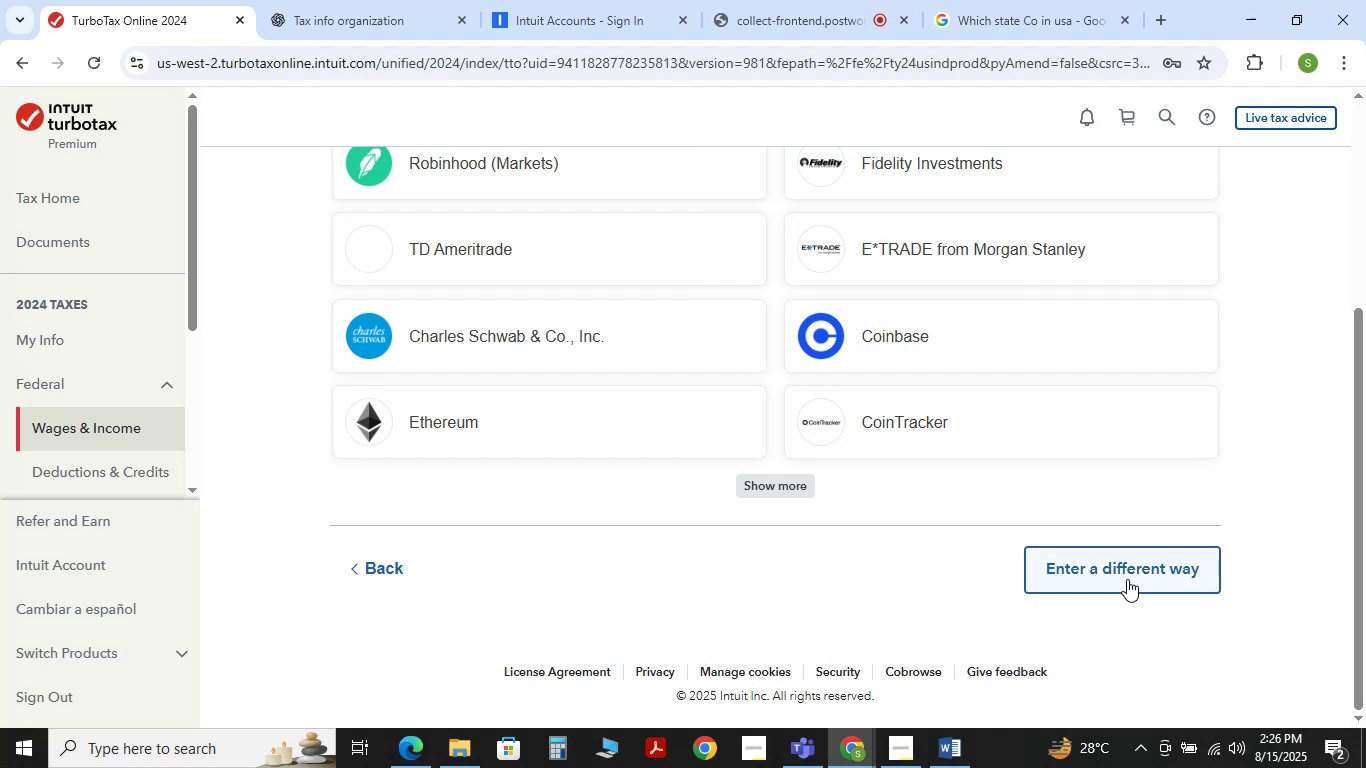 
wait(5.13)
 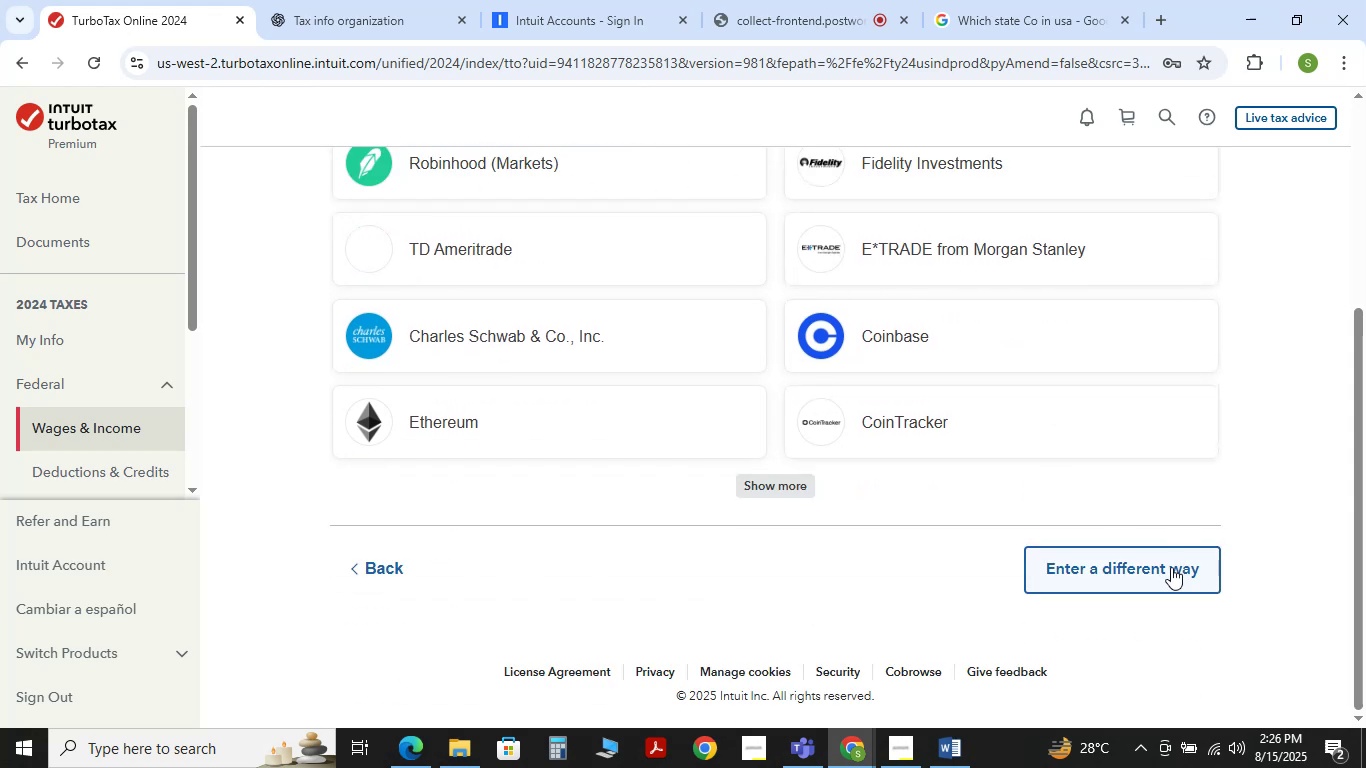 
left_click([1127, 579])
 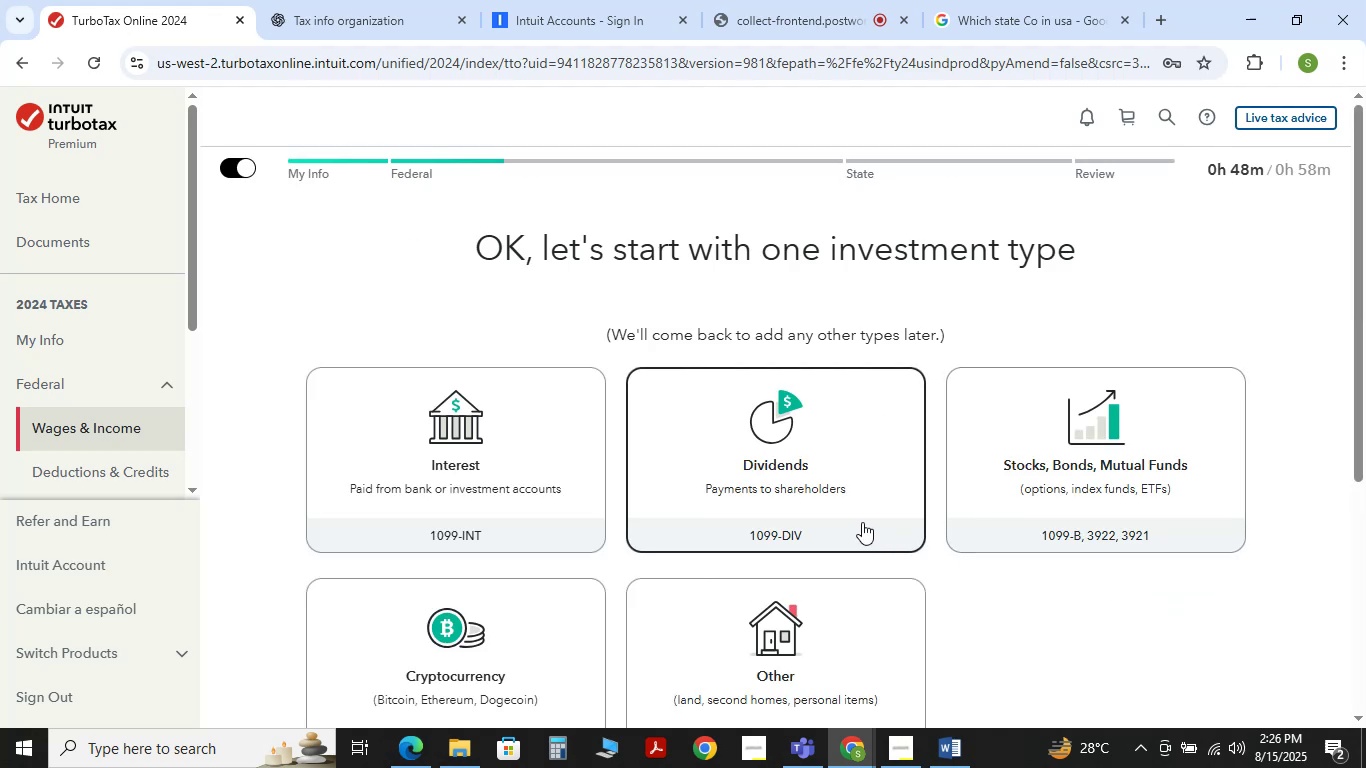 
left_click([808, 489])
 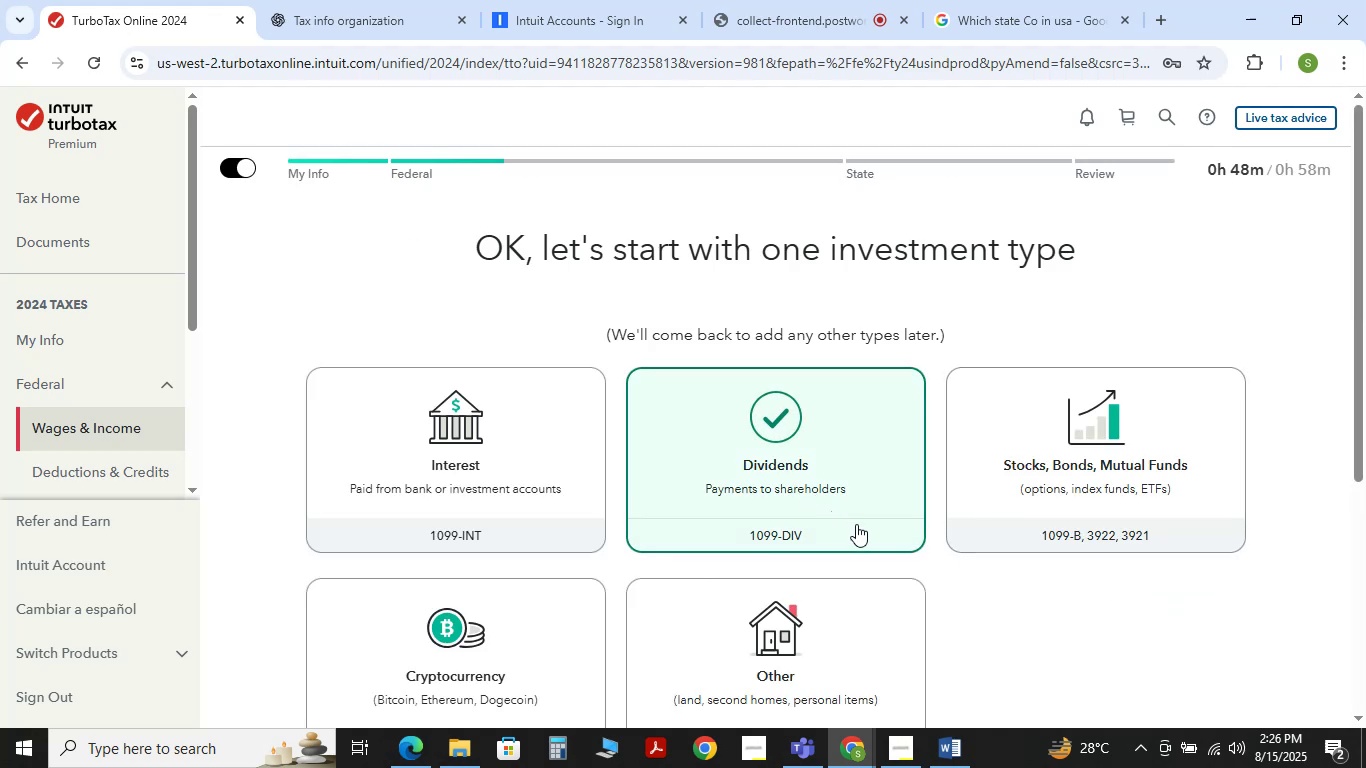 
scroll: coordinate [978, 516], scroll_direction: down, amount: 2.0
 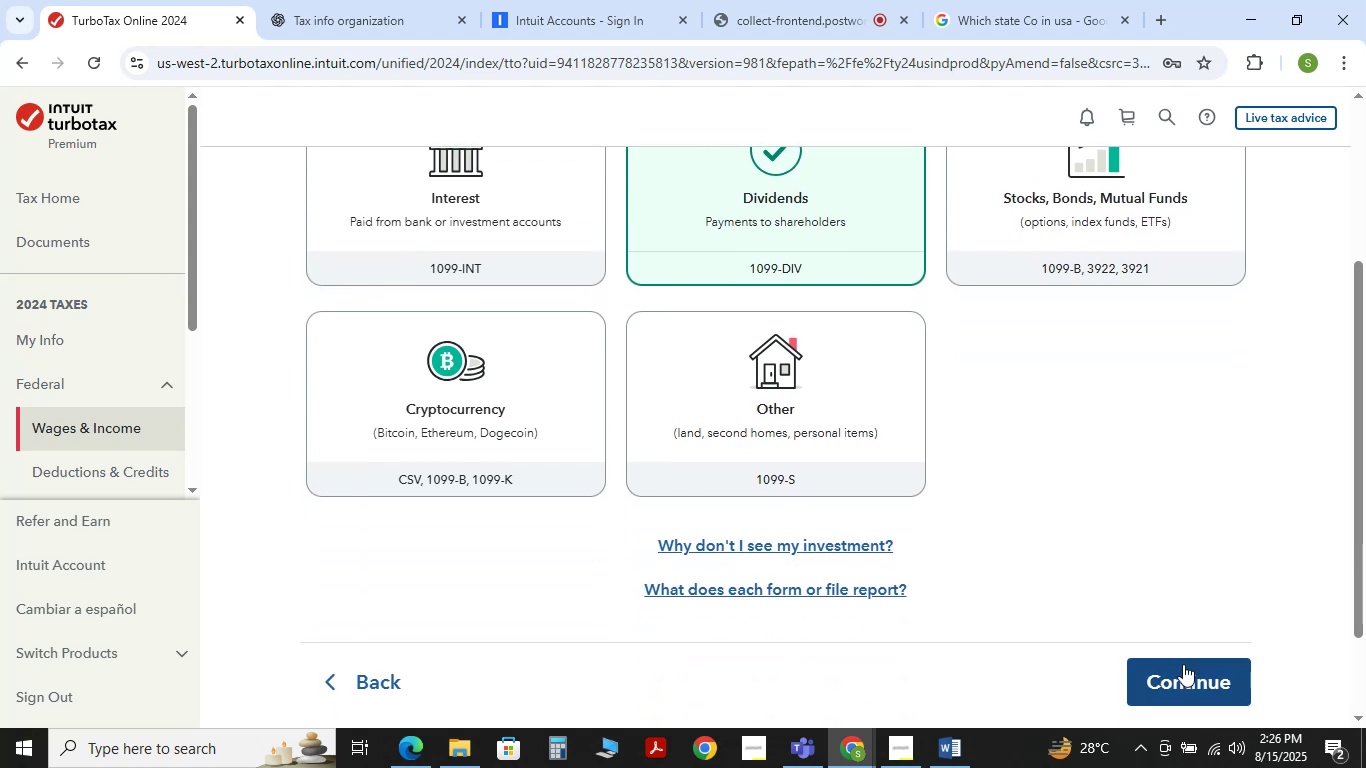 
left_click([1183, 677])
 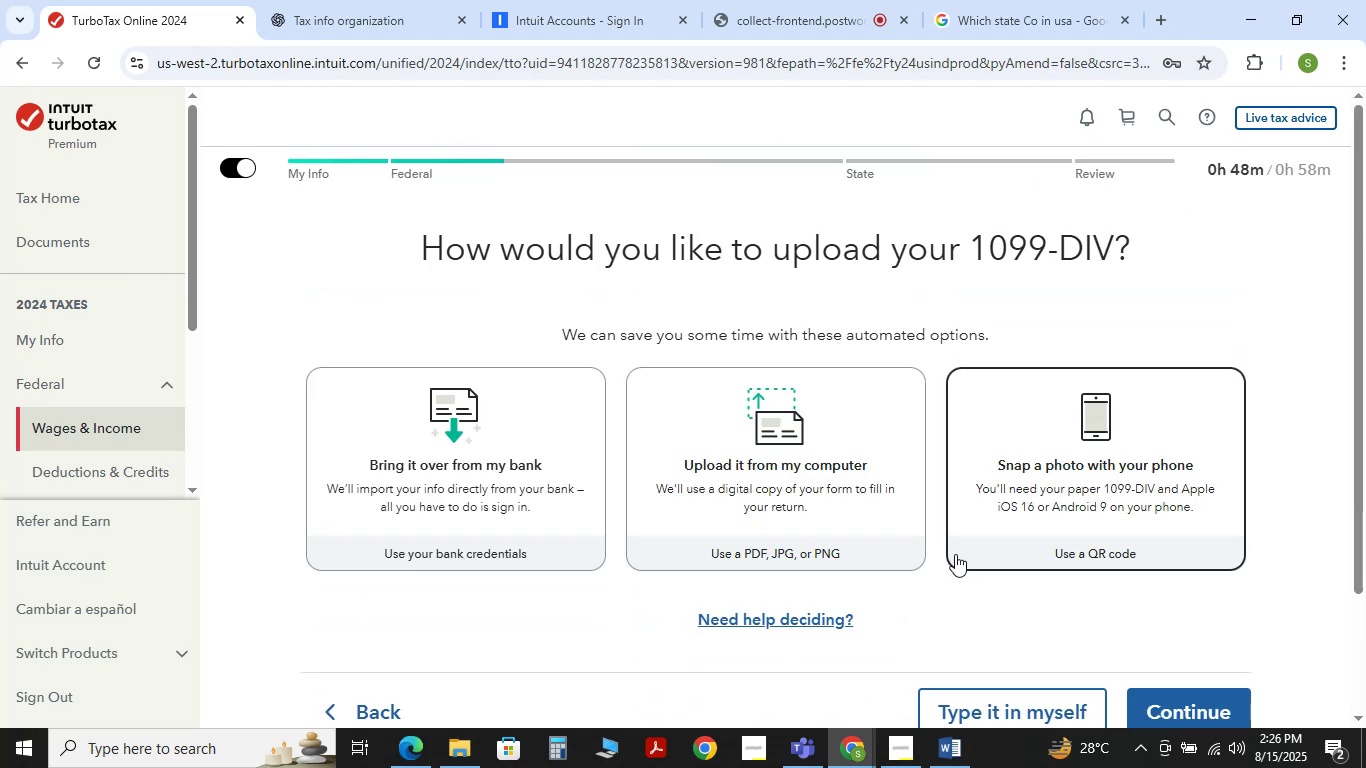 
scroll: coordinate [900, 539], scroll_direction: down, amount: 2.0
 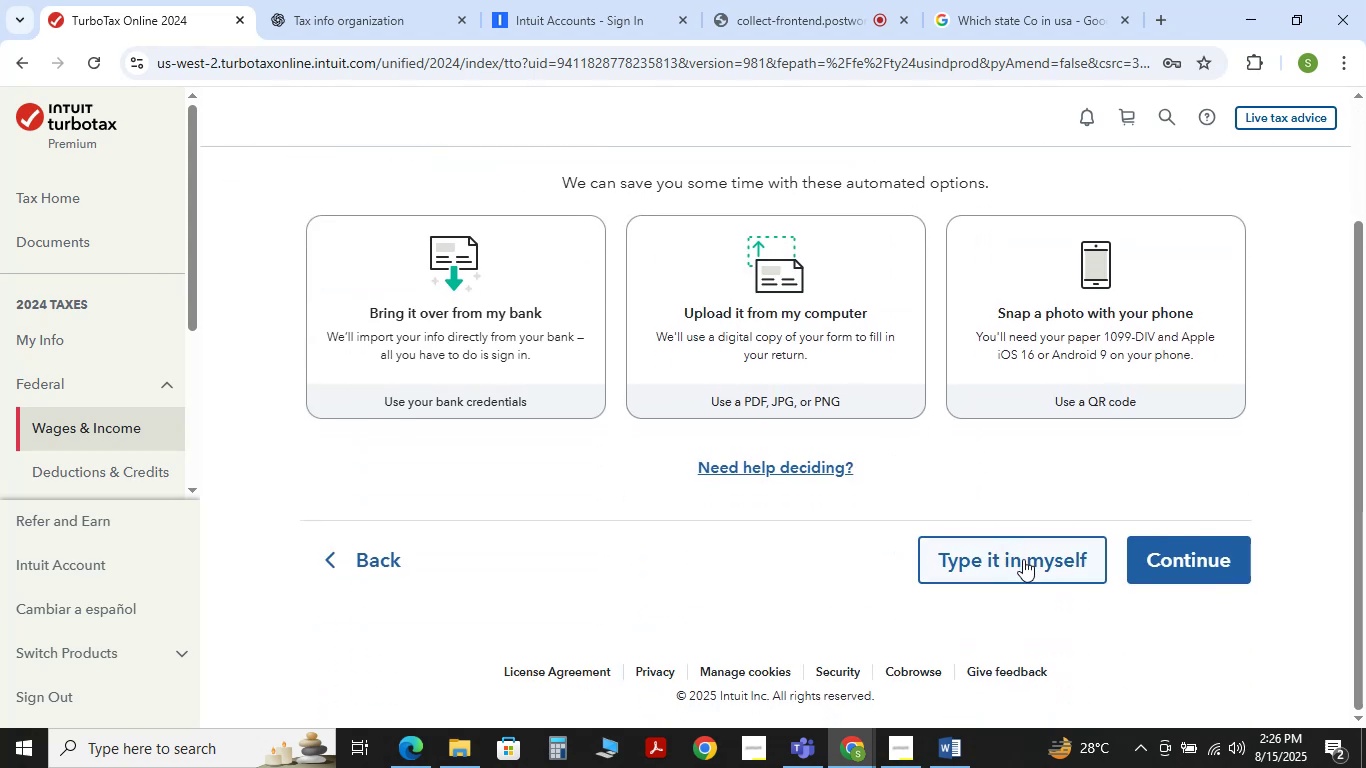 
left_click([1023, 559])
 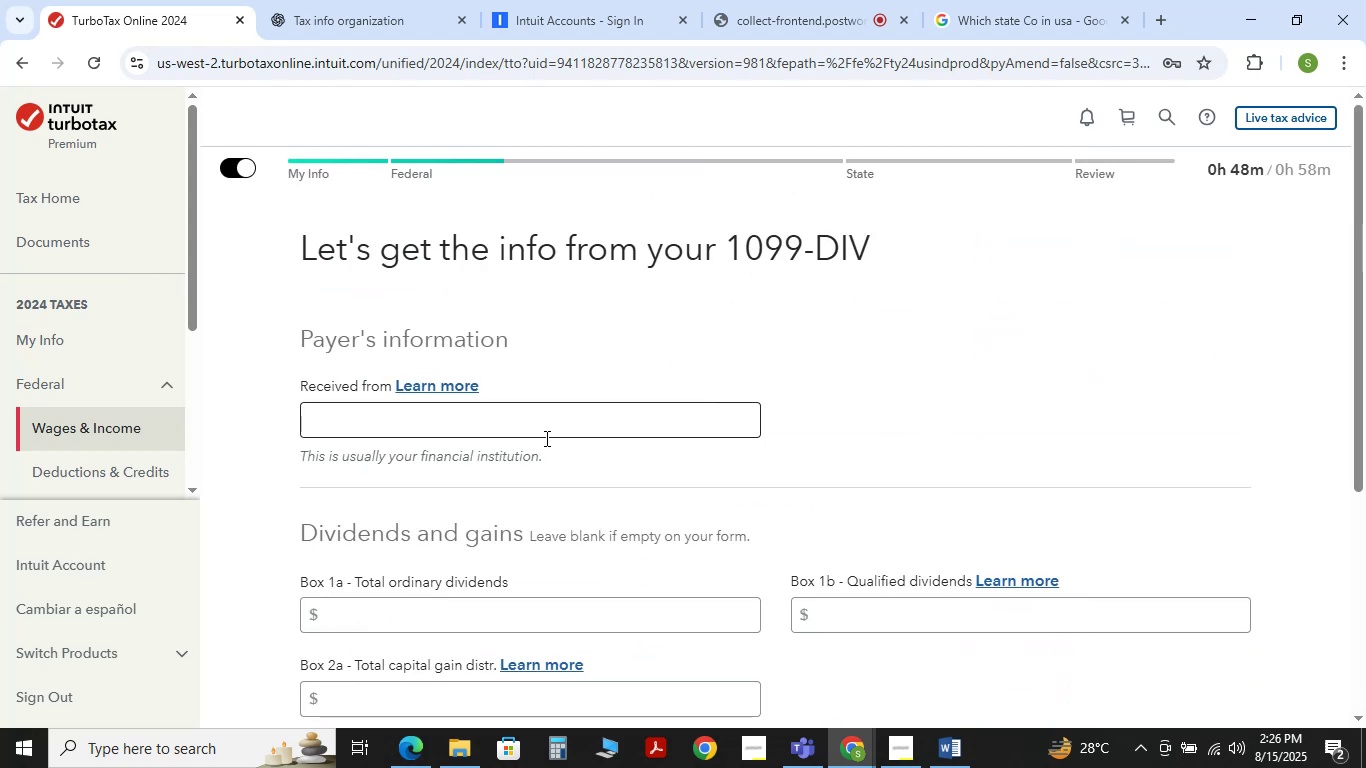 
wait(5.02)
 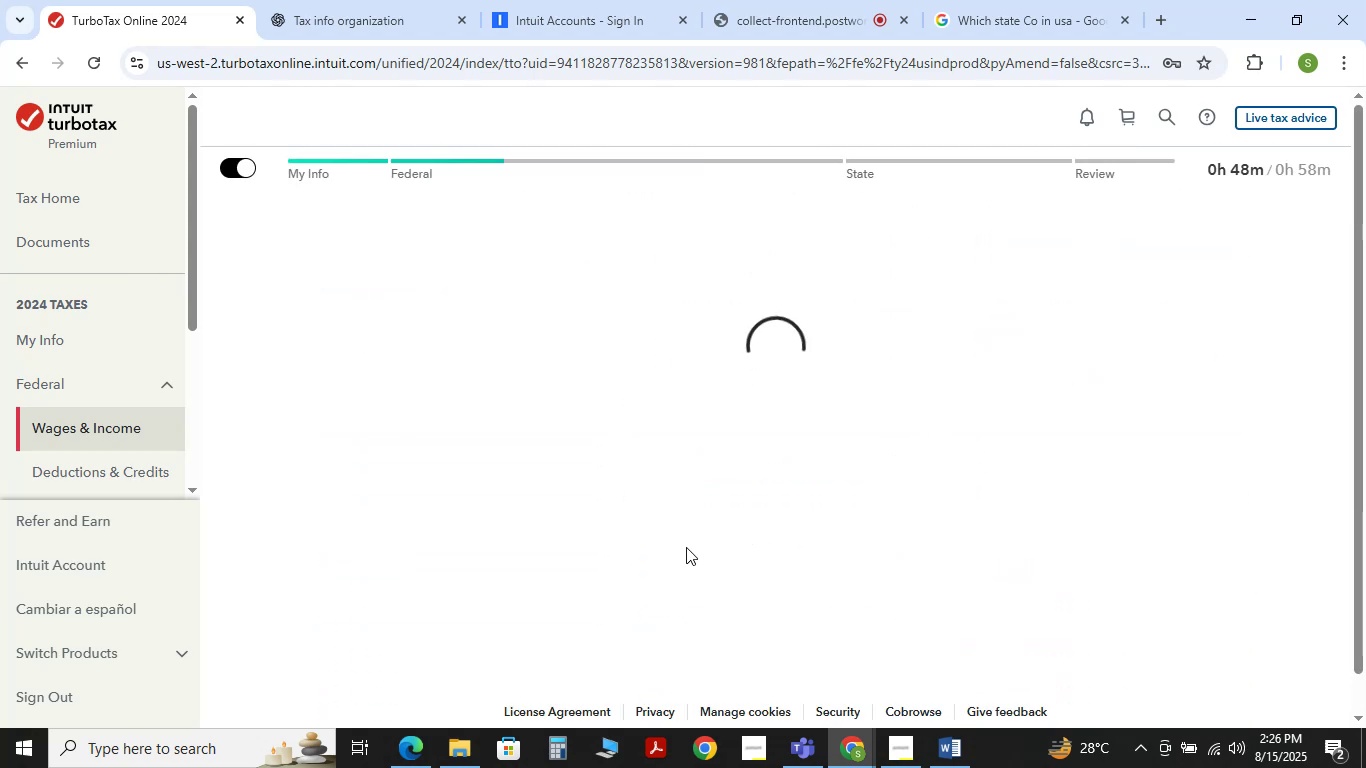 
left_click([549, 426])
 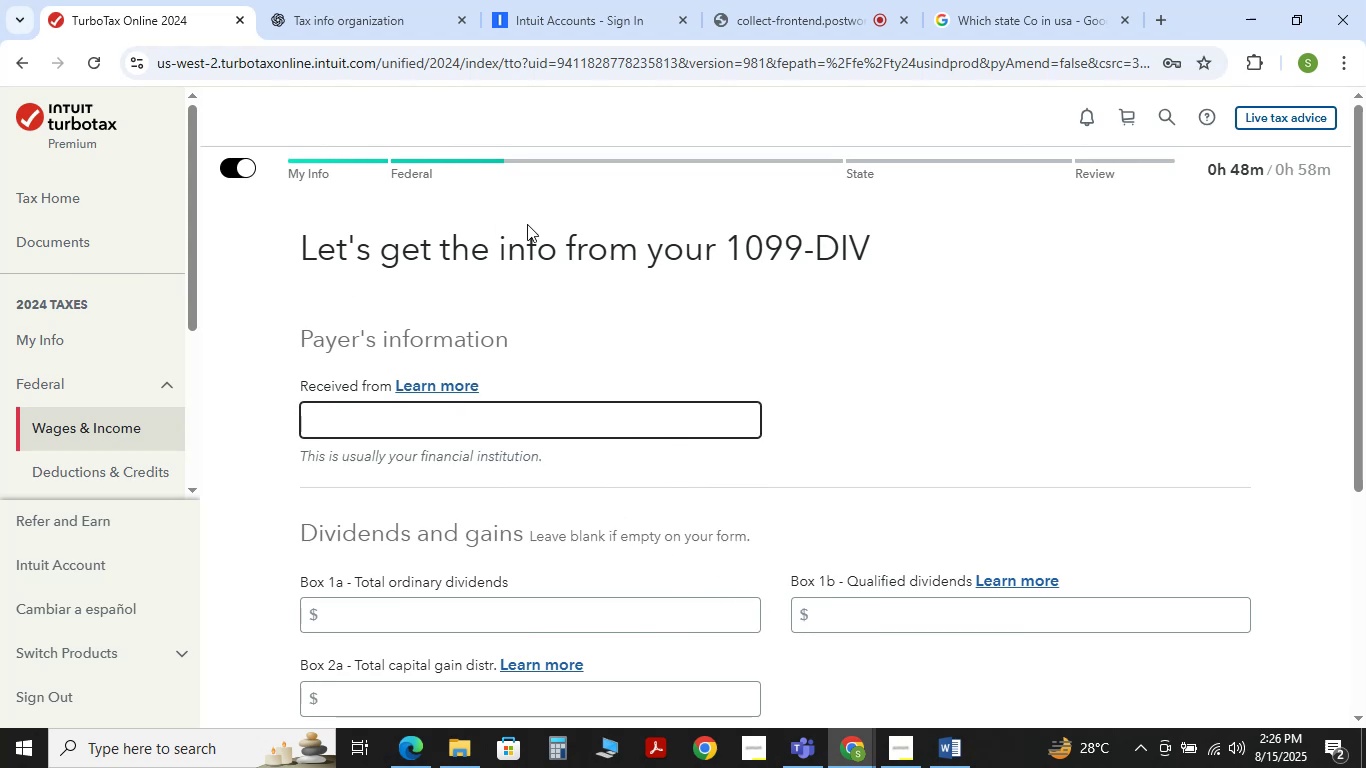 
wait(9.53)
 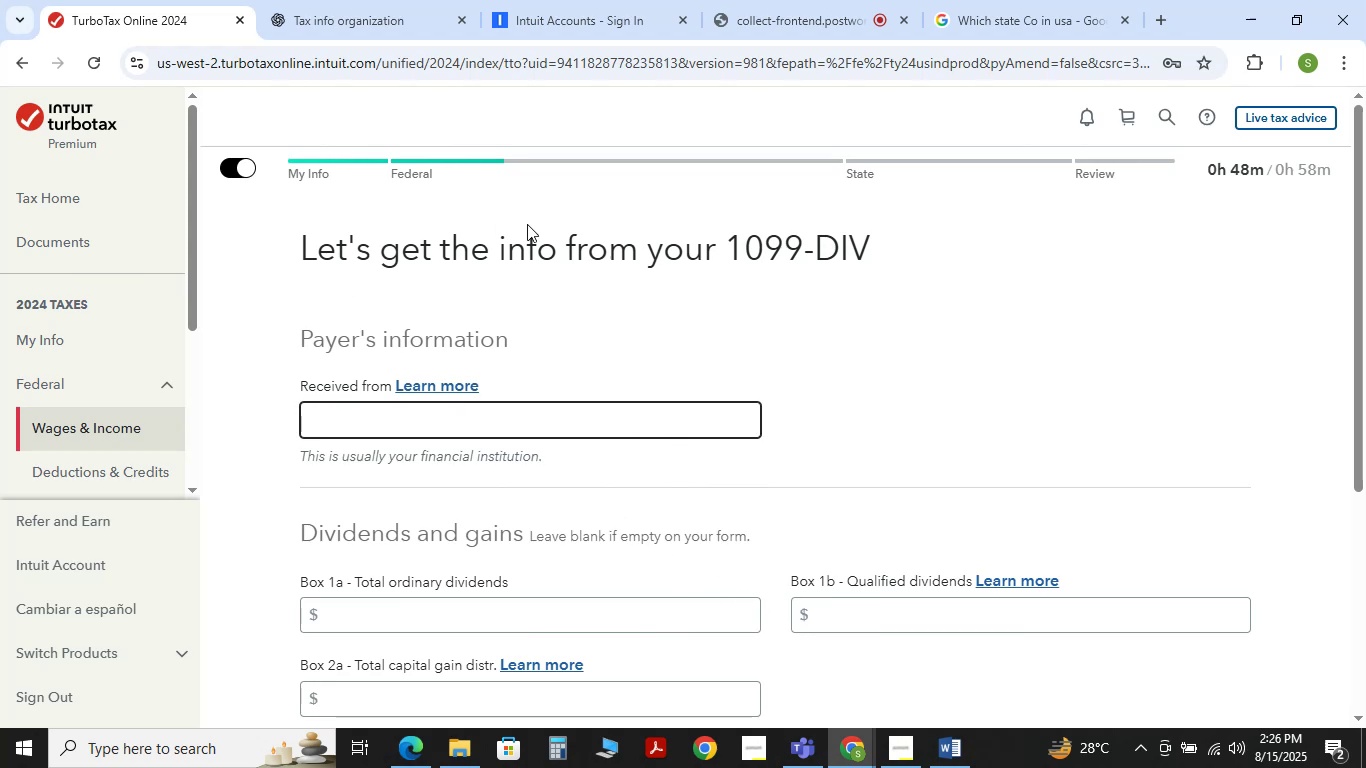 
left_click([308, 0])
 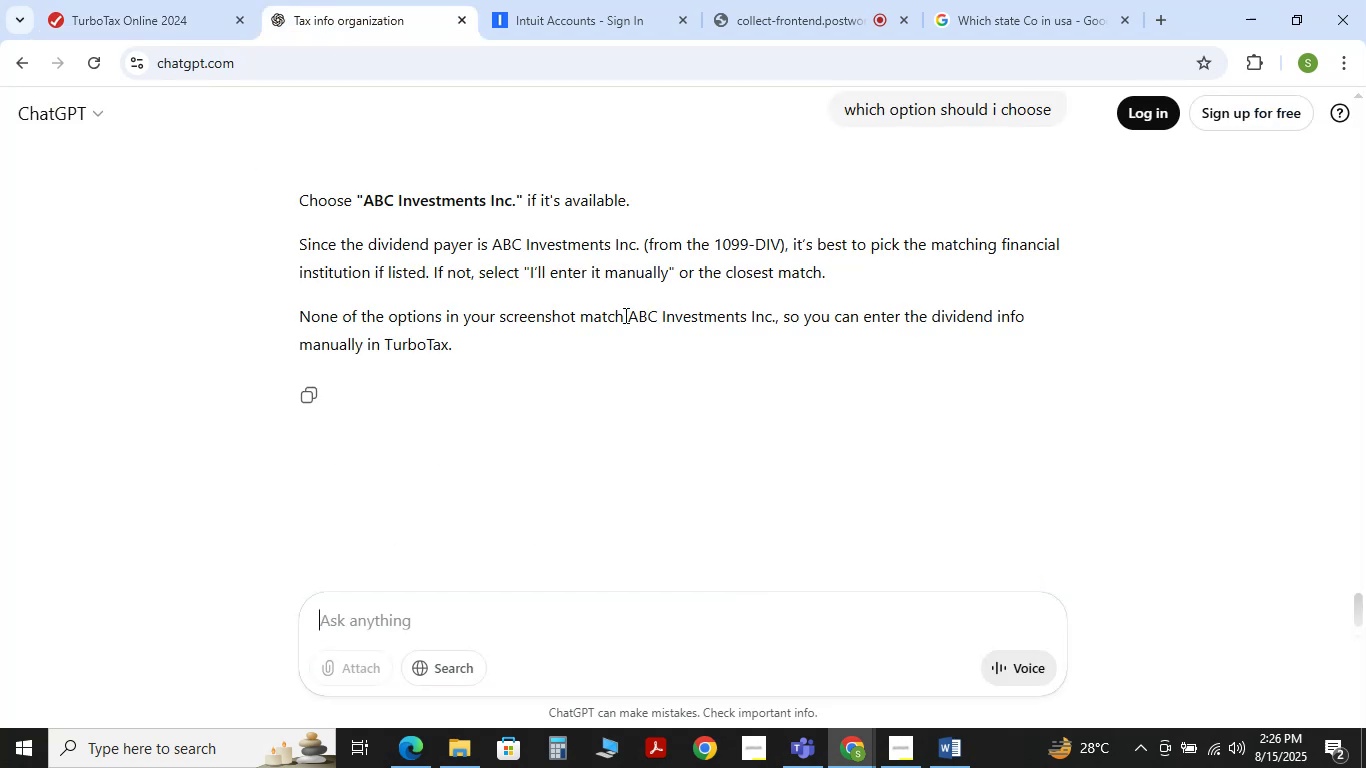 
scroll: coordinate [591, 282], scroll_direction: up, amount: 43.0
 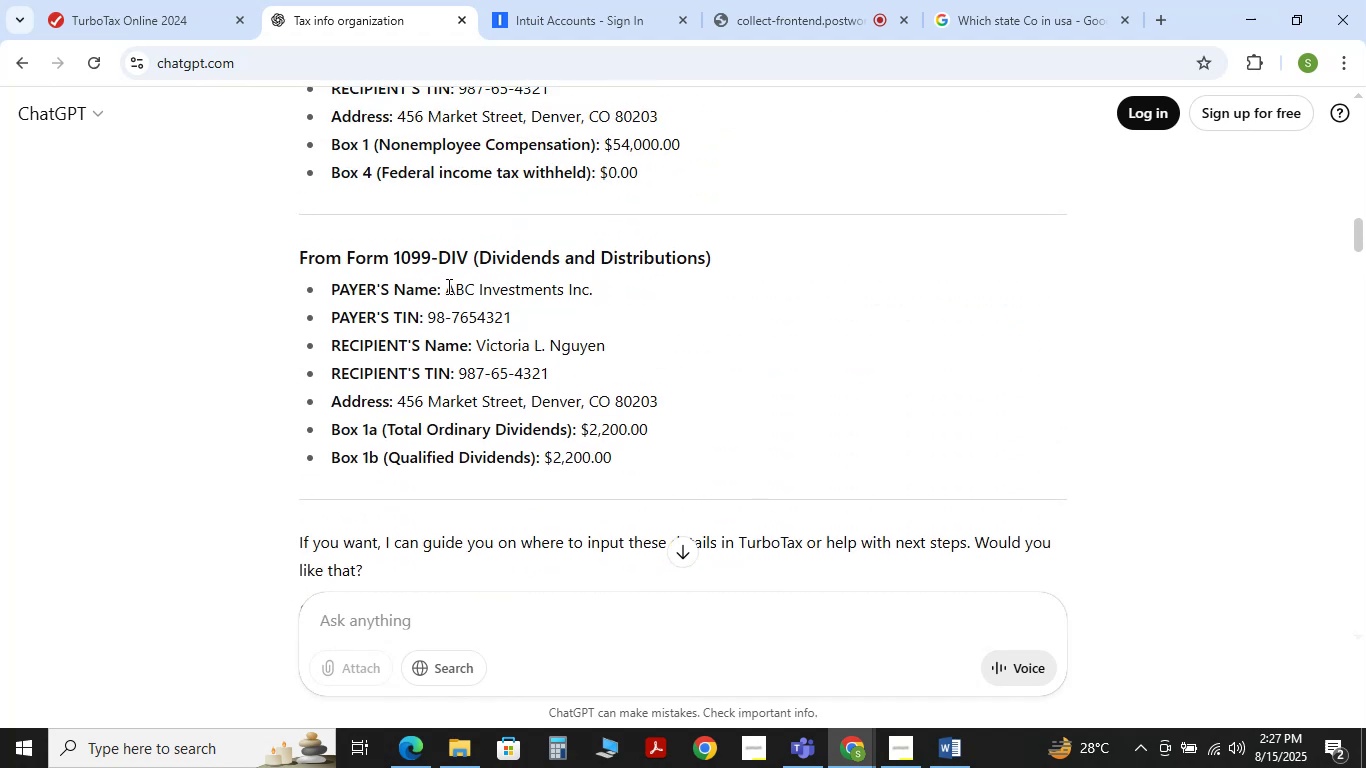 
double_click([460, 286])
 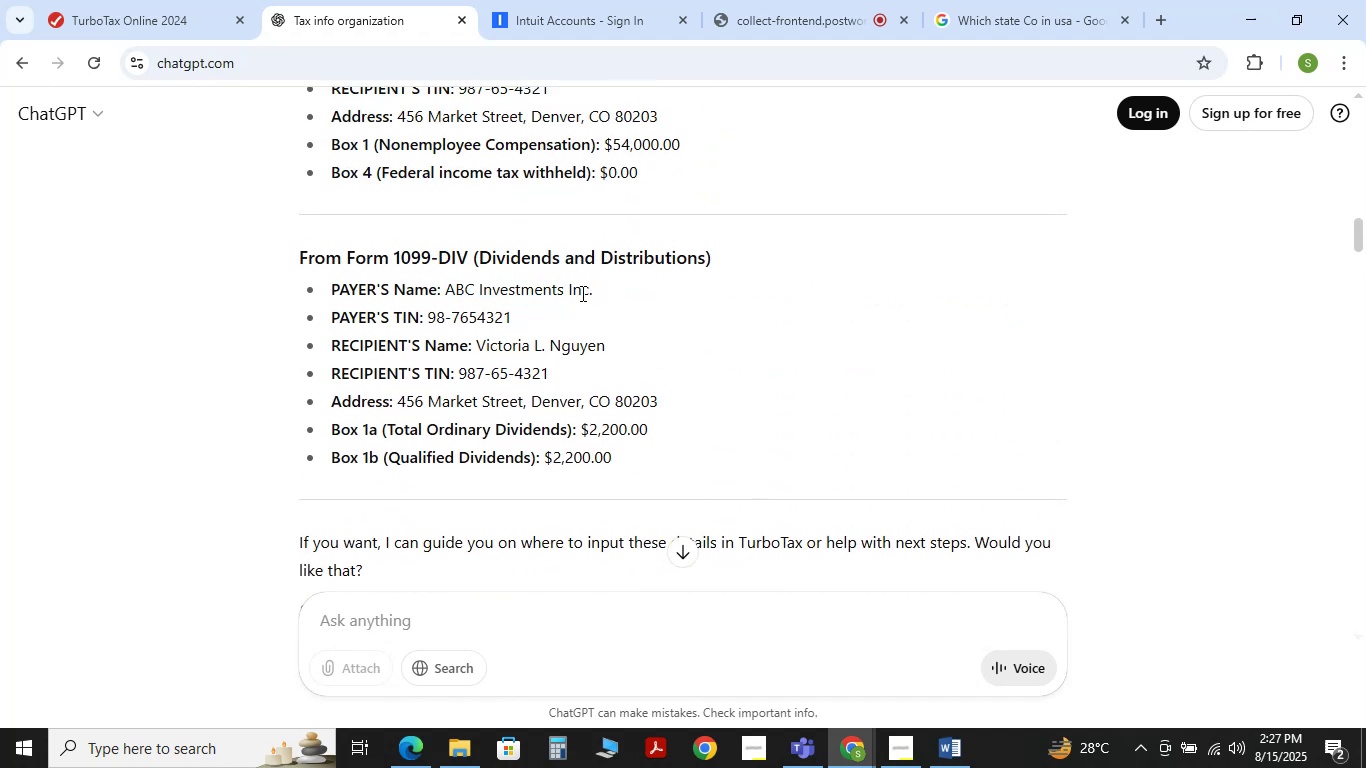 
triple_click([584, 293])
 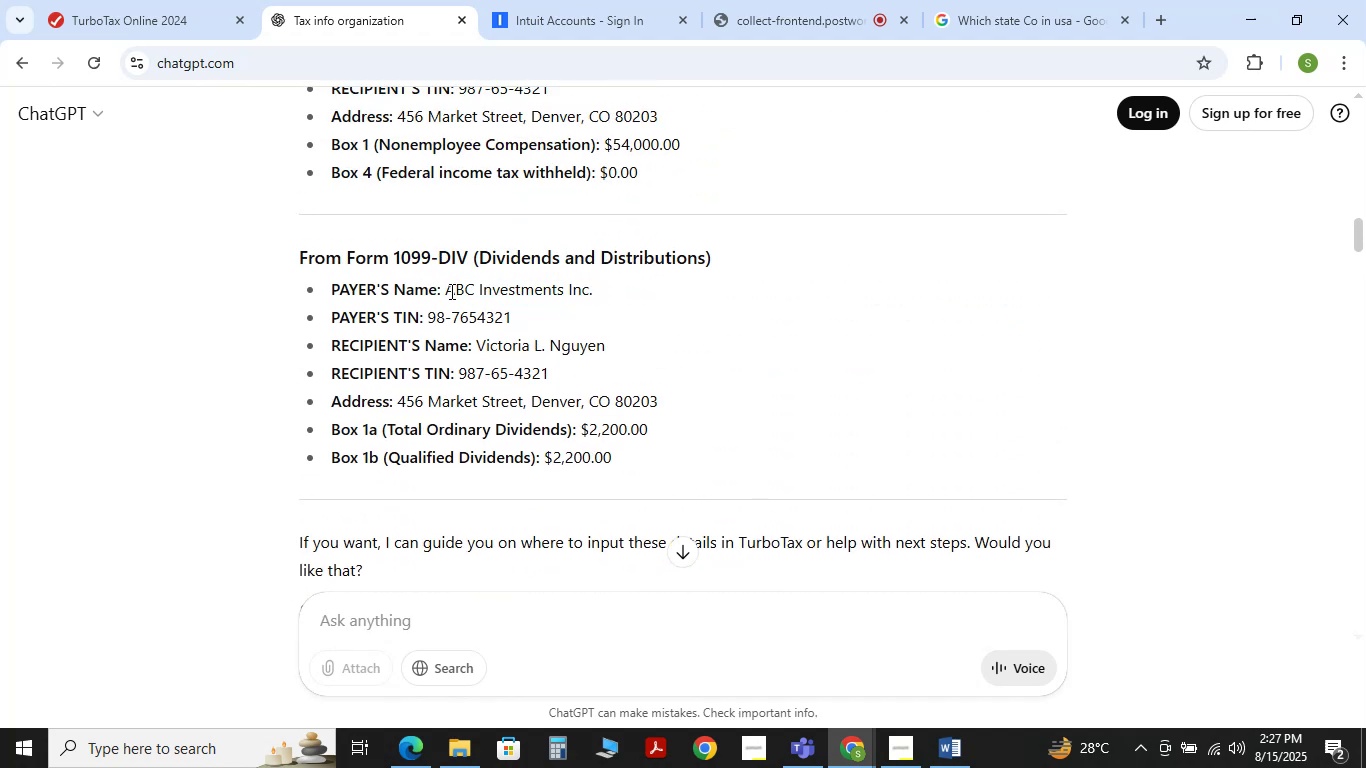 
double_click([450, 291])
 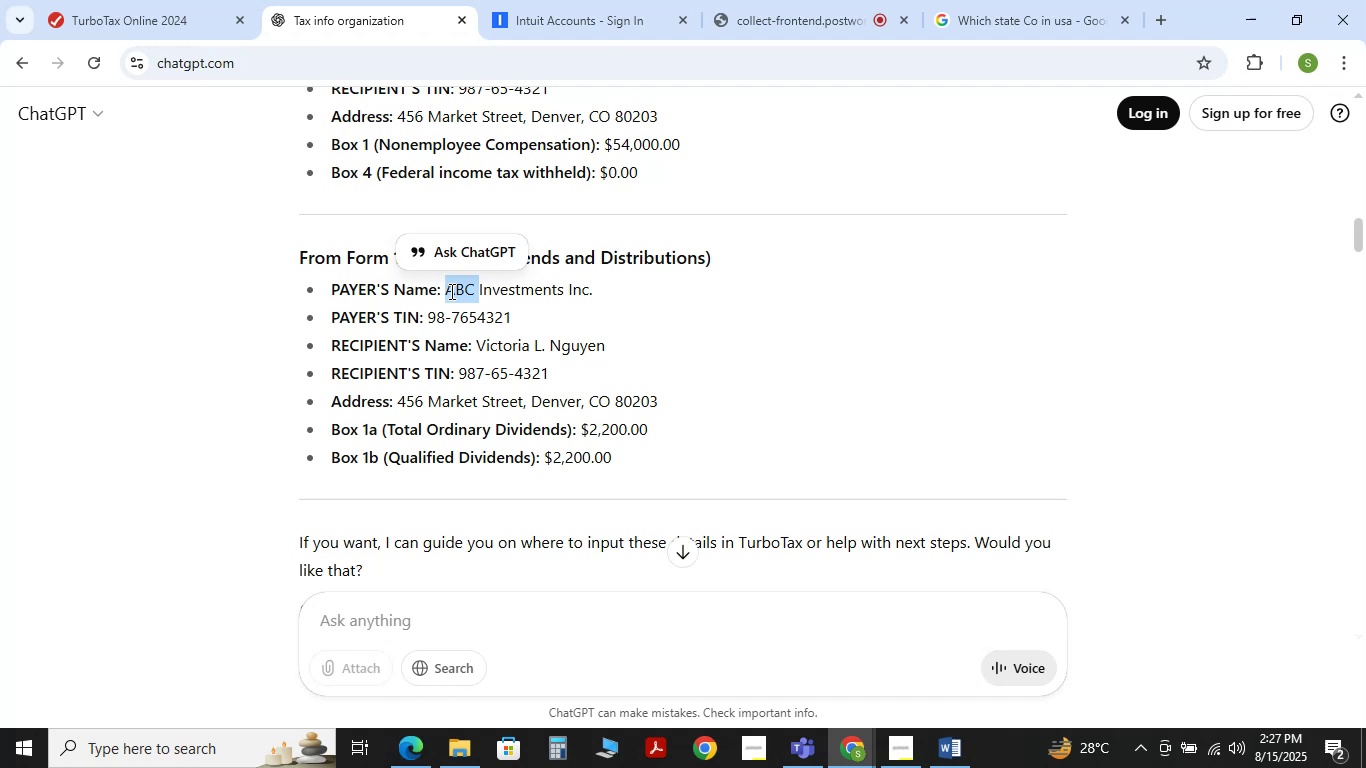 
hold_key(key=ArrowRight, duration=0.98)
 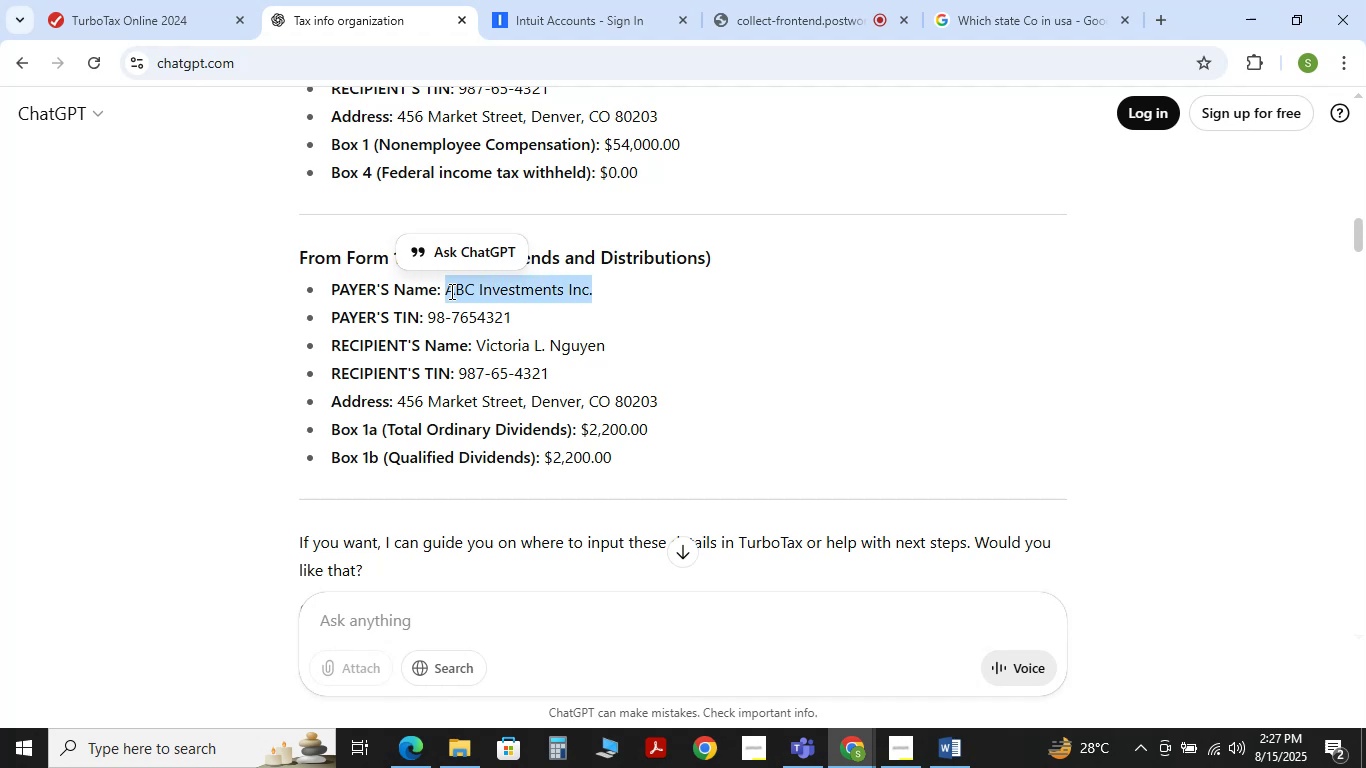 
key(Shift+ArrowRight)
 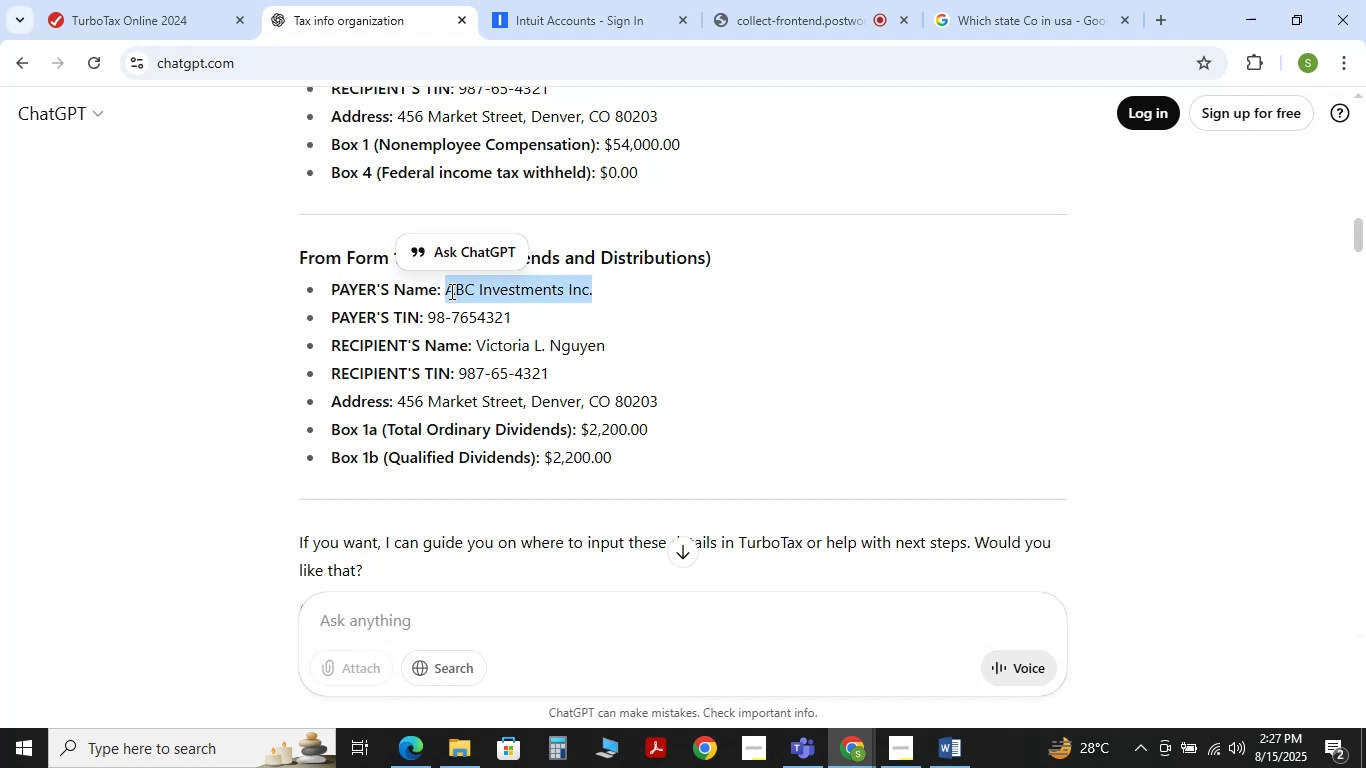 
key(Control+C)
 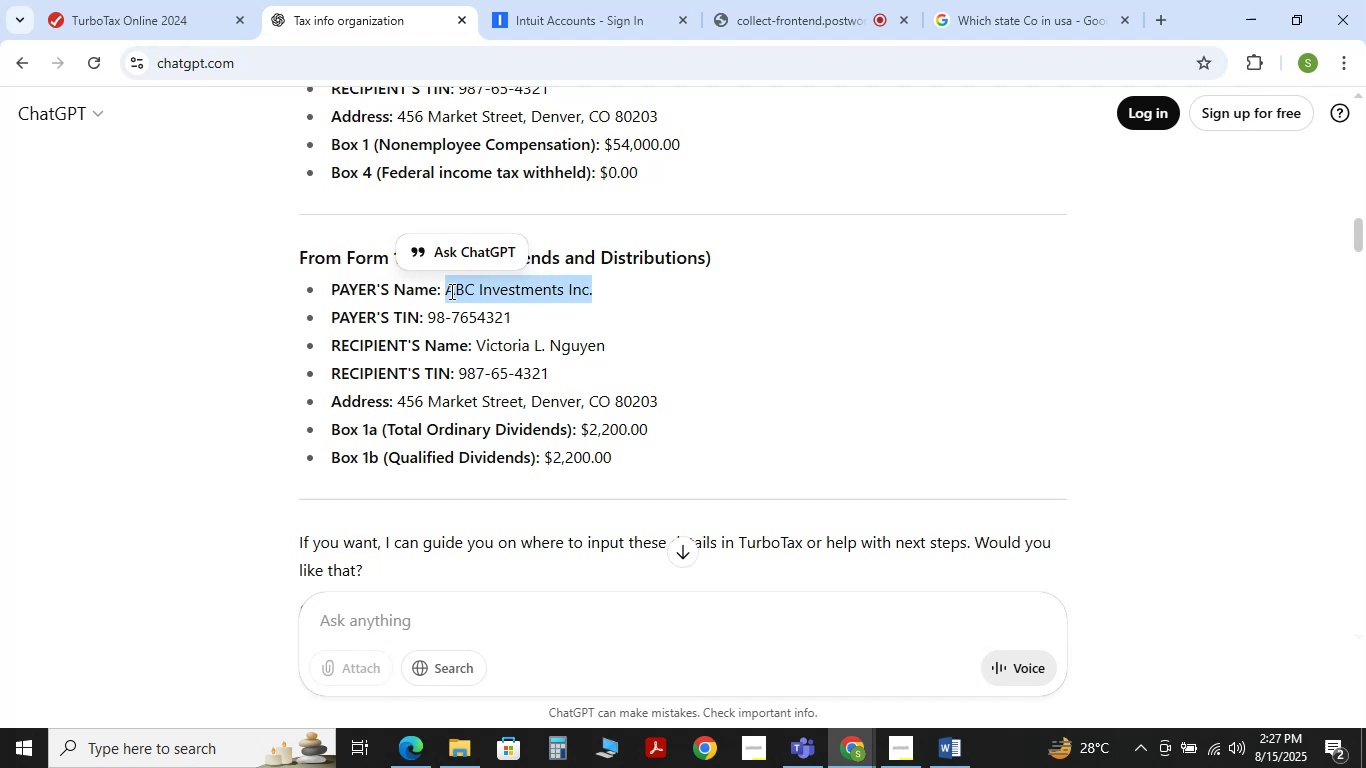 
key(Control+C)
 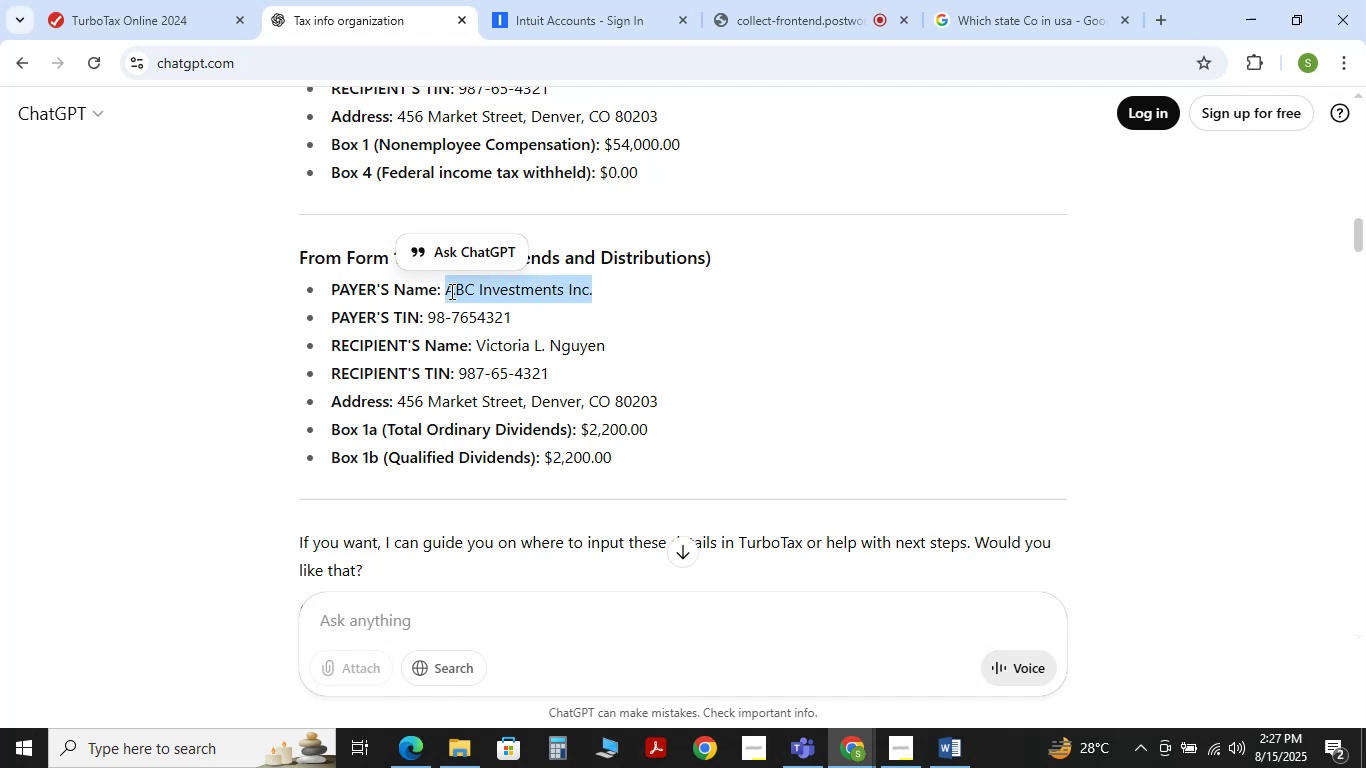 
key(Control+C)
 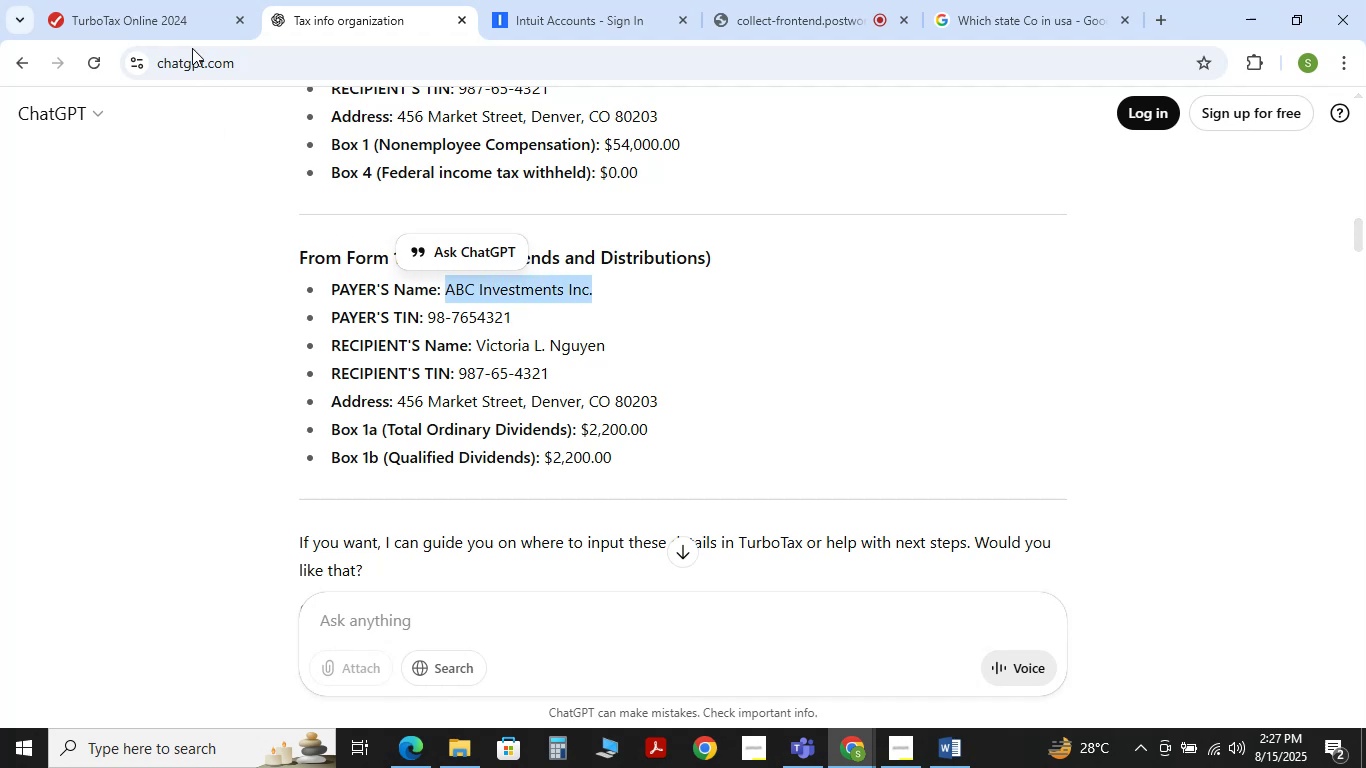 
left_click([157, 8])
 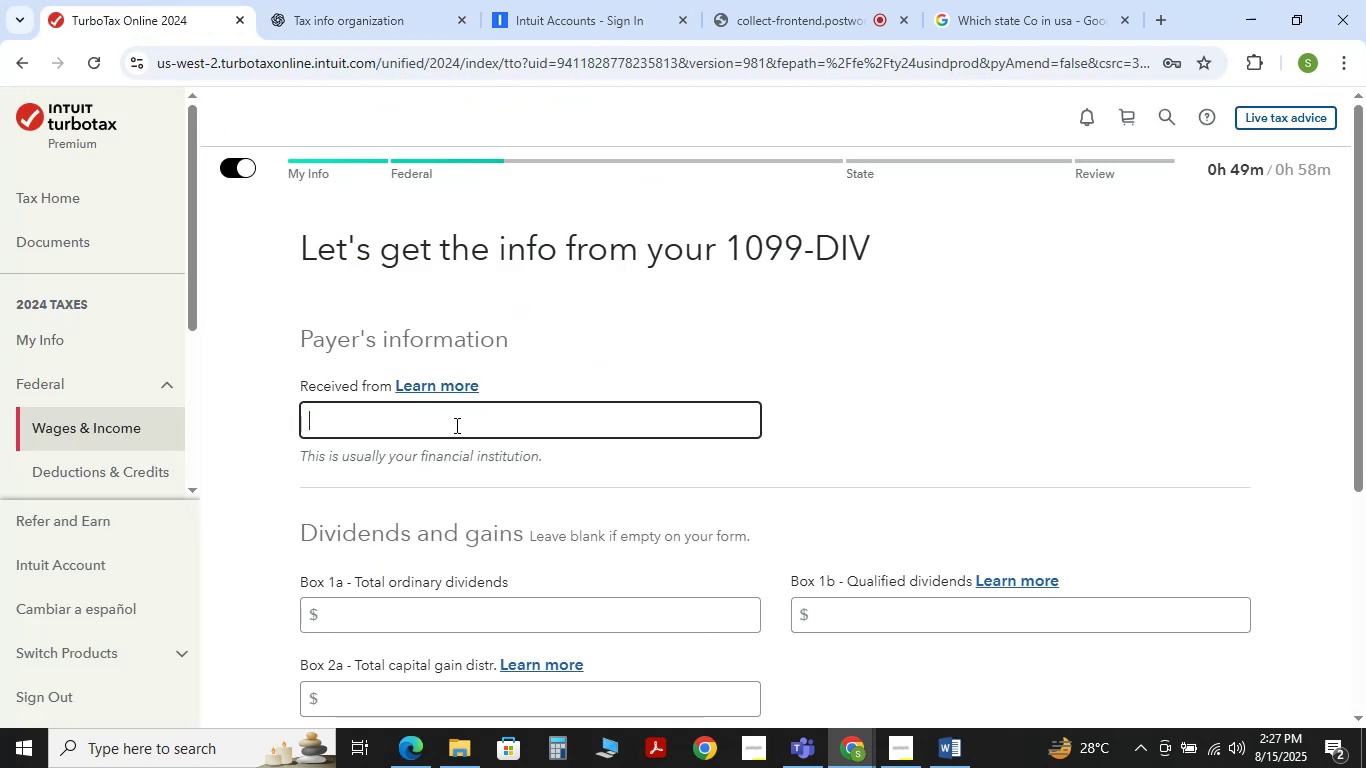 
key(Control+V)
 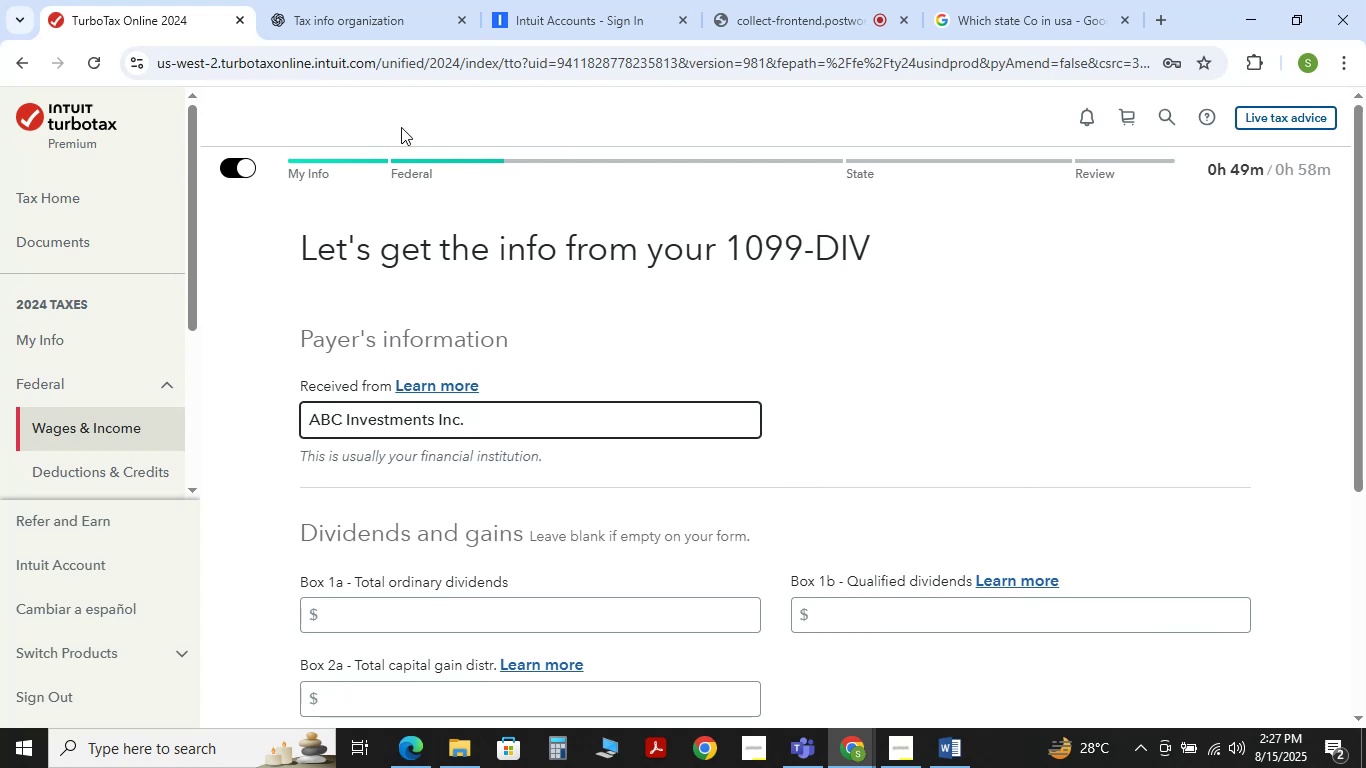 
left_click([335, 21])
 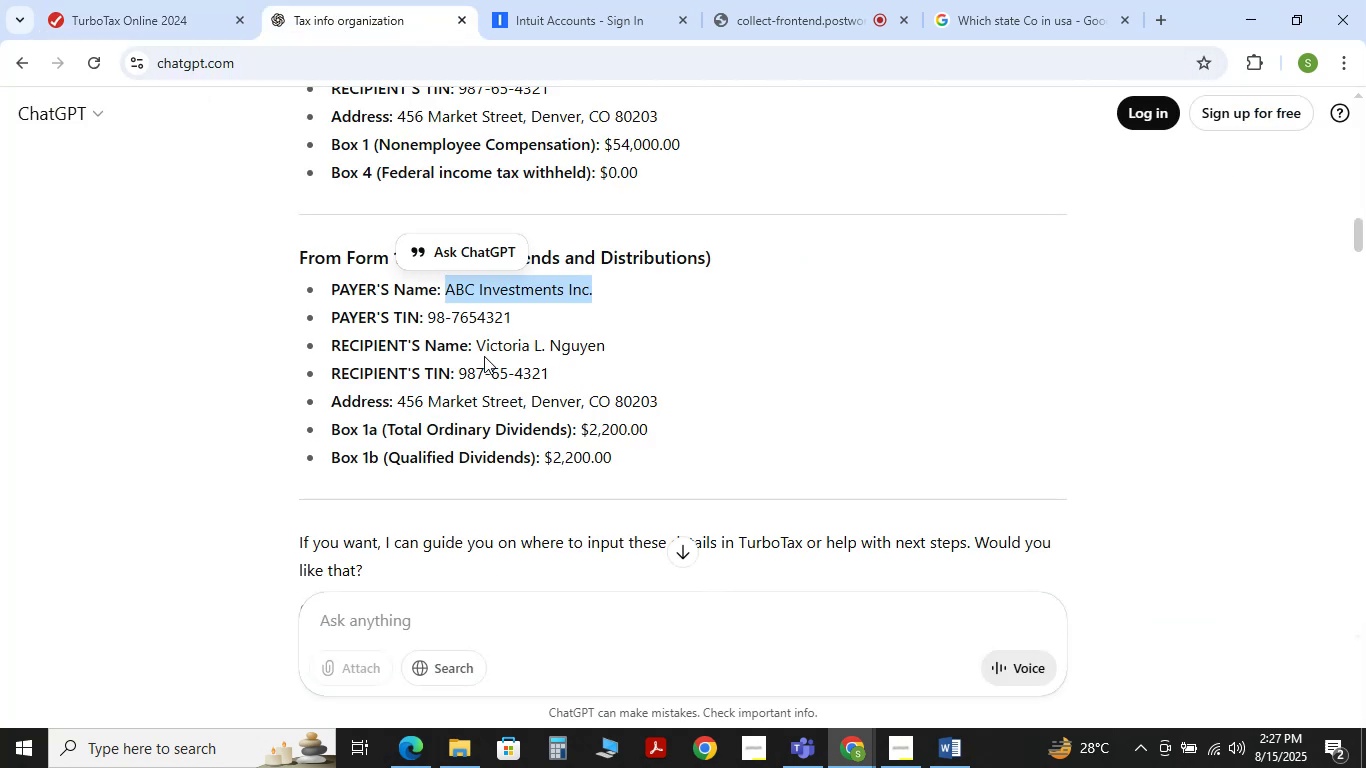 
left_click([162, 0])
 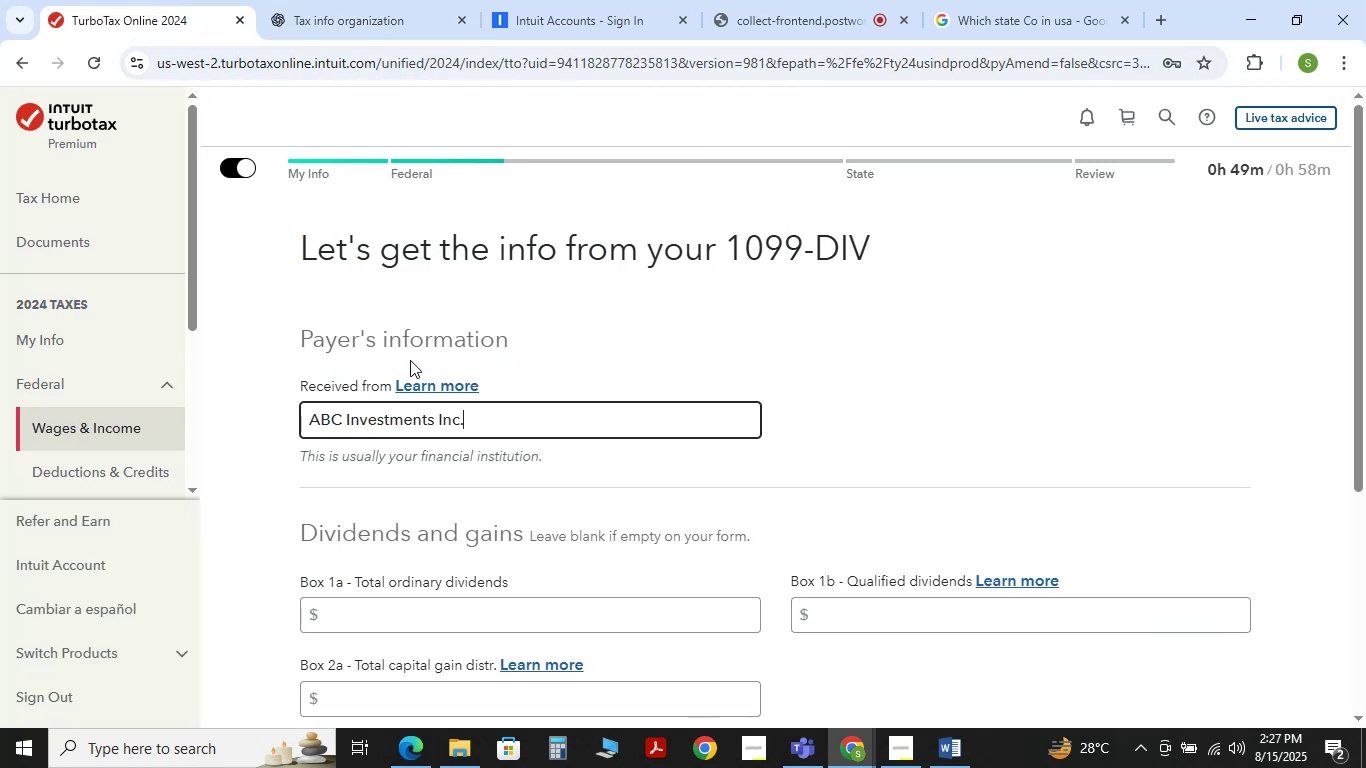 
left_click([346, 17])
 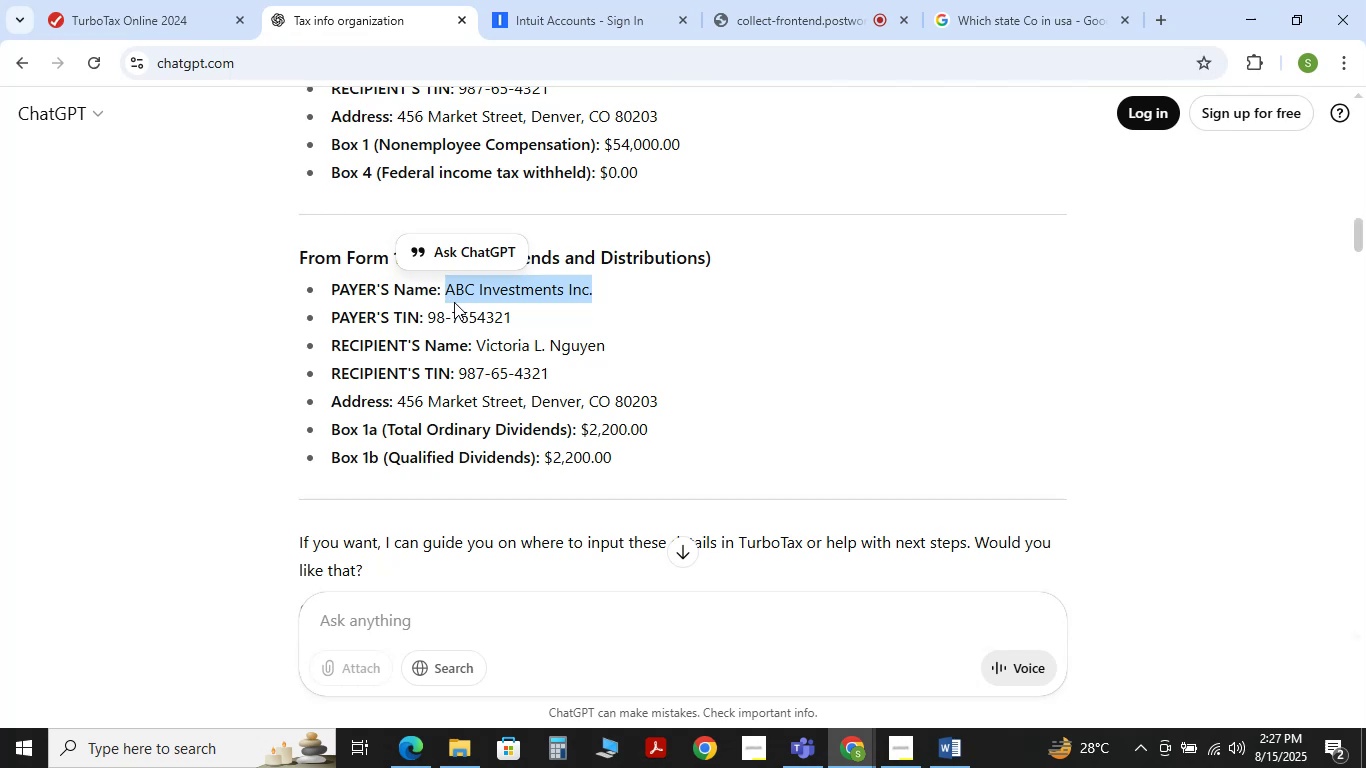 
double_click([142, 0])
 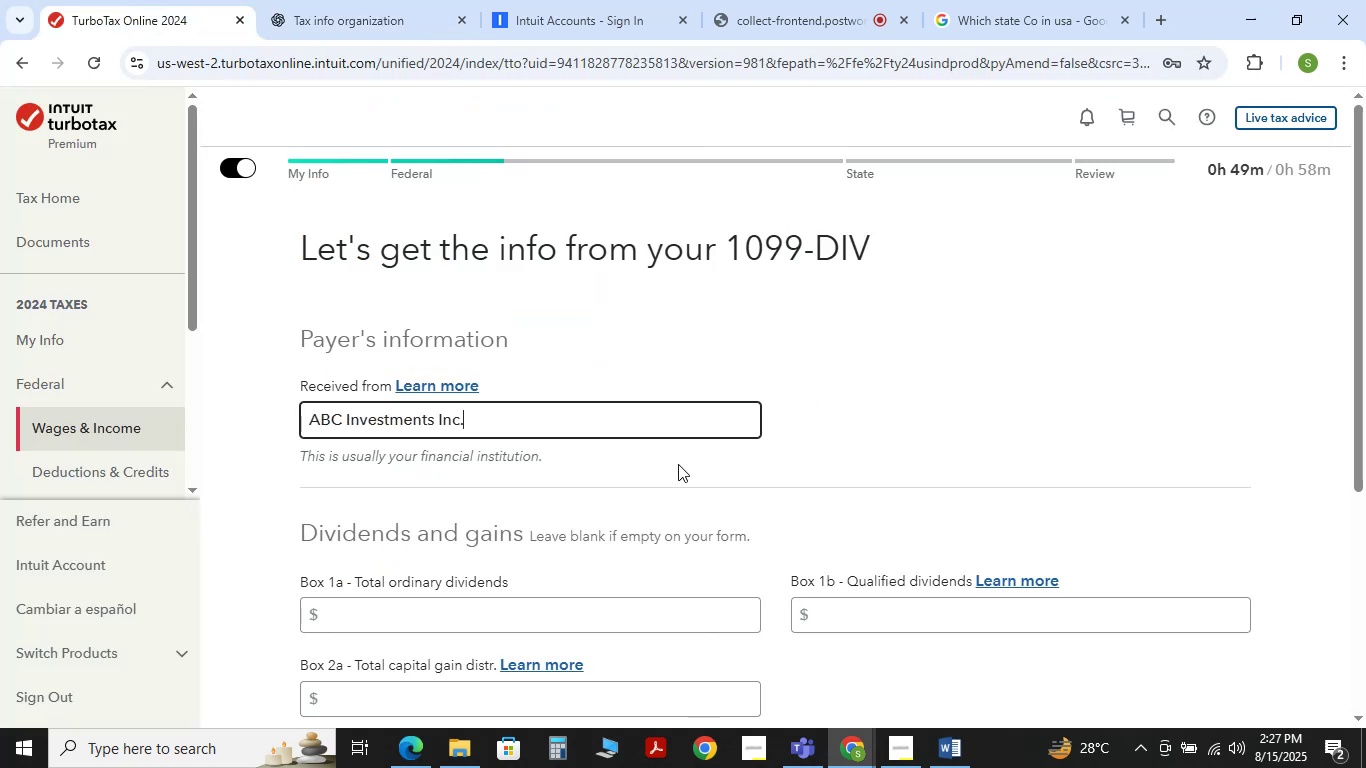 
scroll: coordinate [668, 465], scroll_direction: none, amount: 0.0
 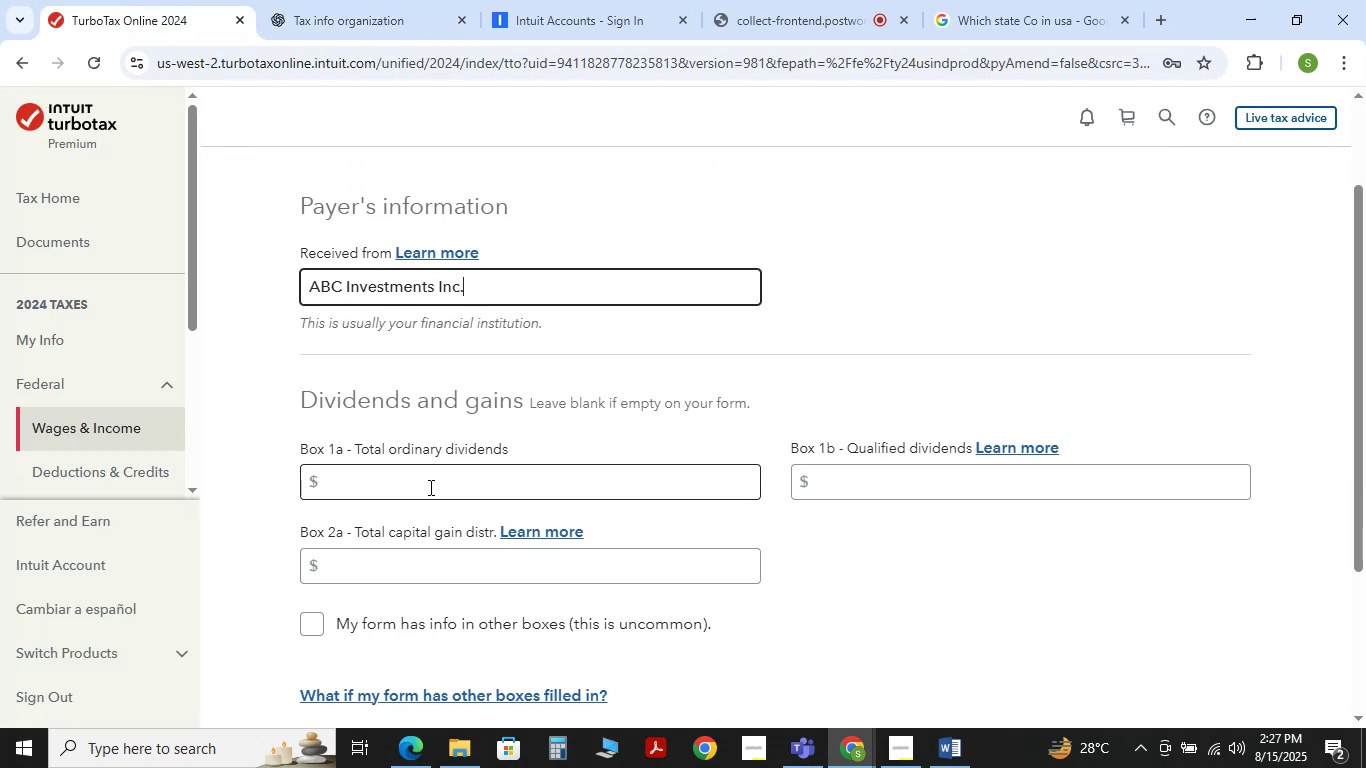 
double_click([429, 487])
 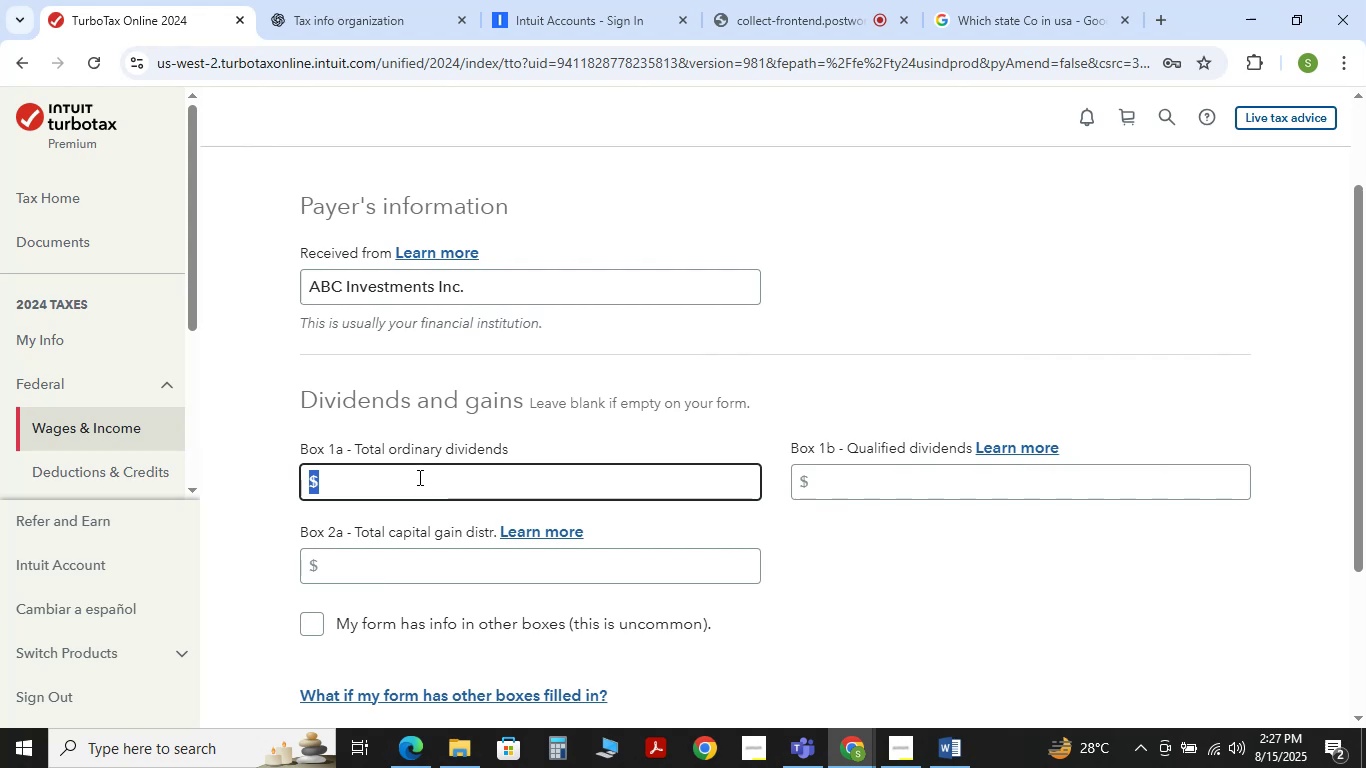 
left_click([900, 474])
 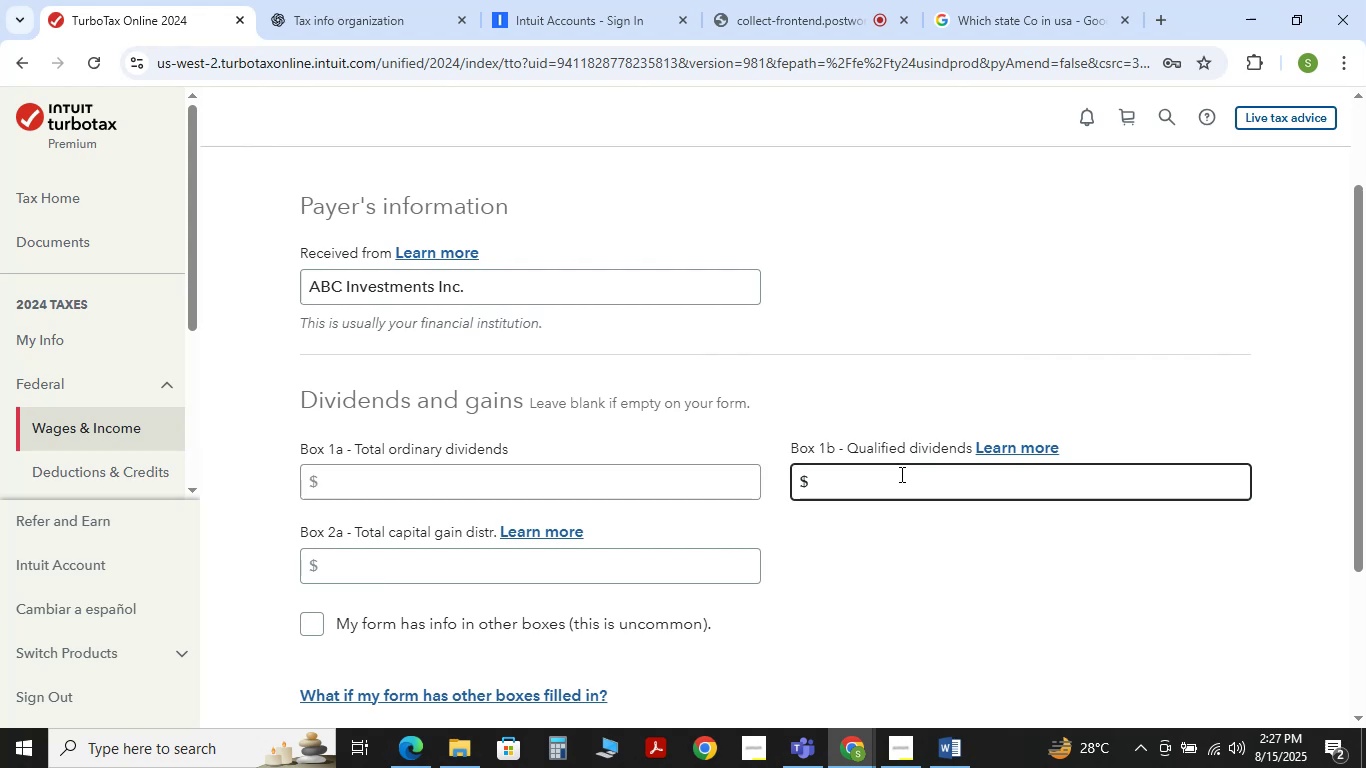 
key(Numpad2)
 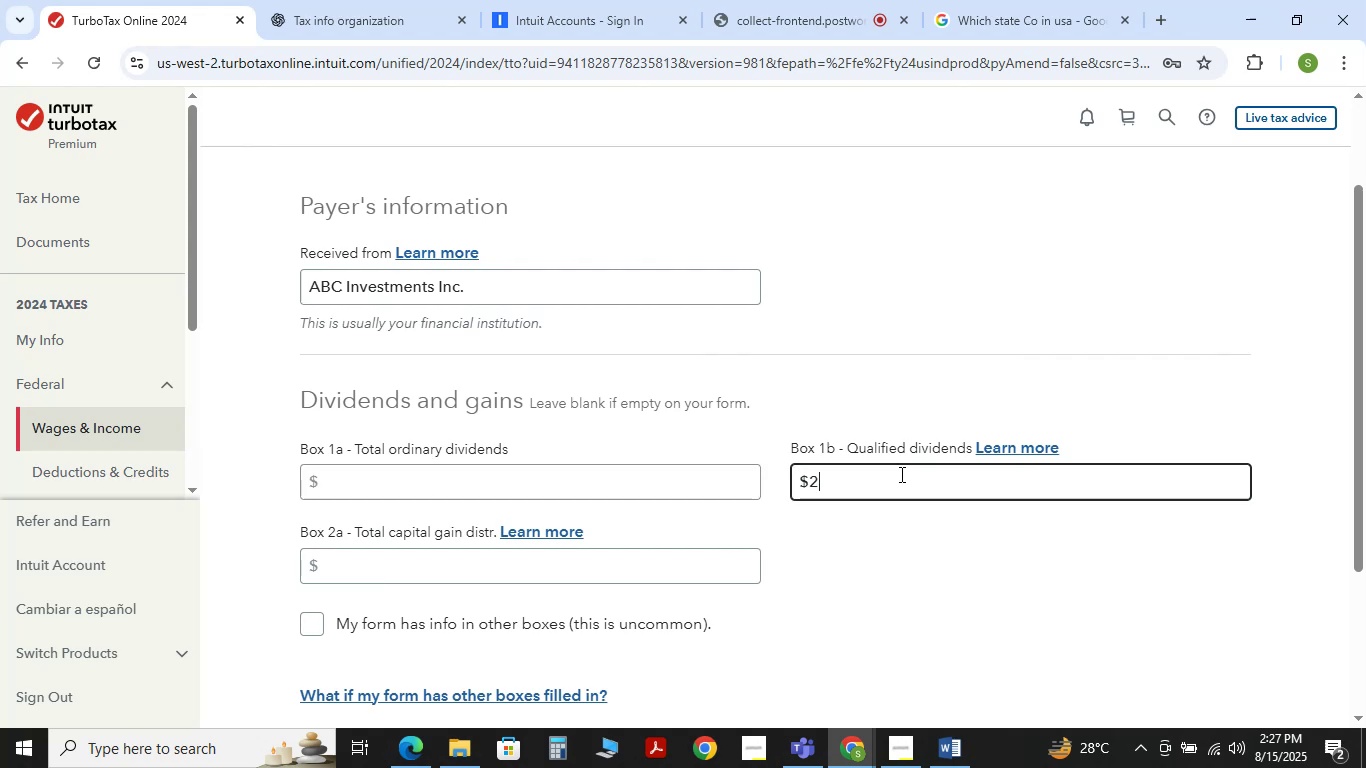 
key(Numpad2)
 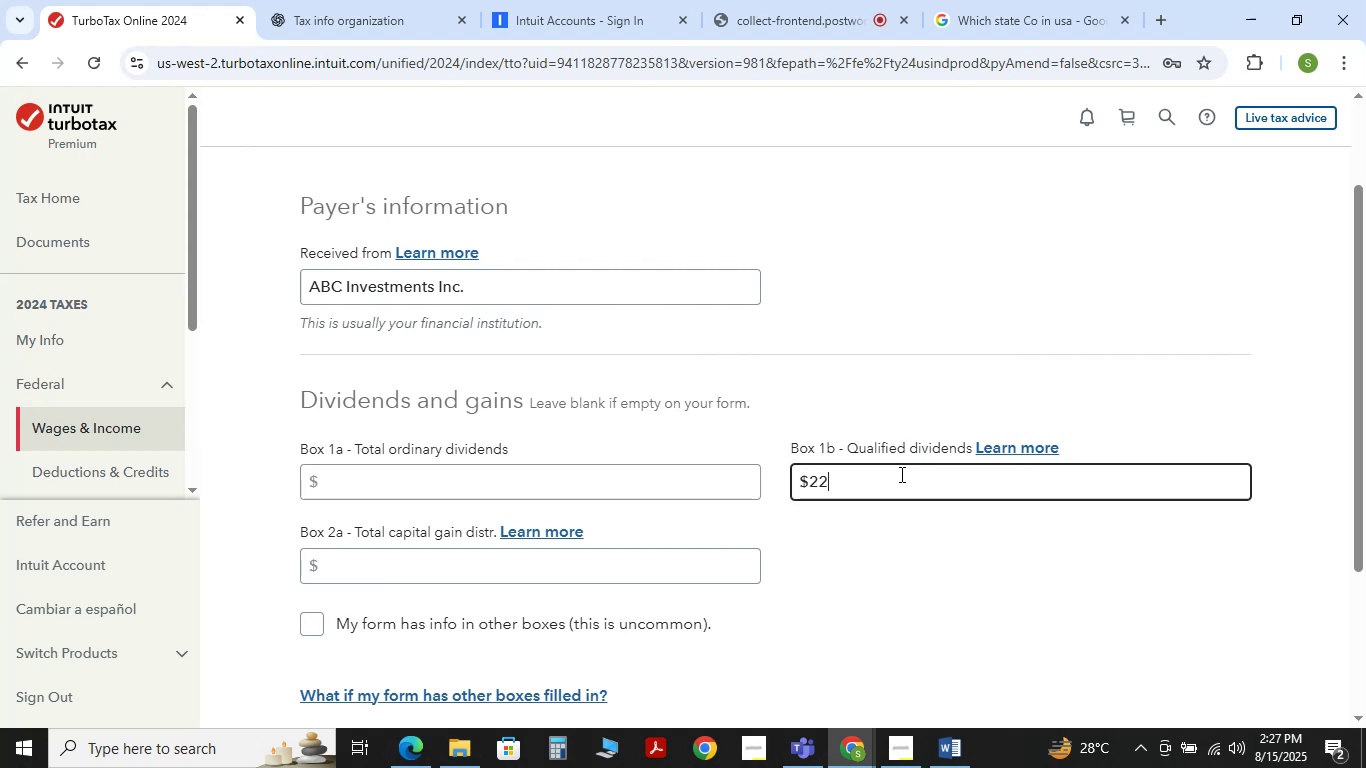 
key(Numpad0)
 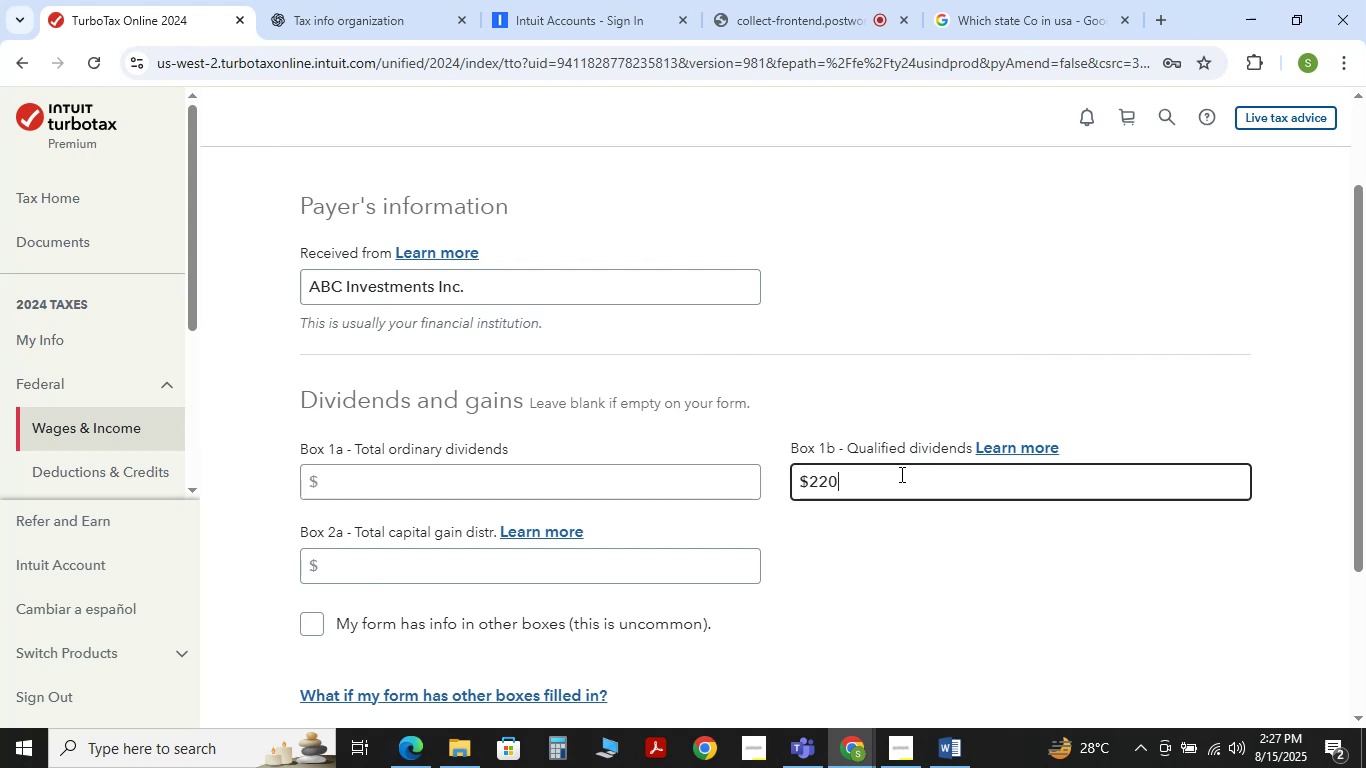 
key(Numpad0)
 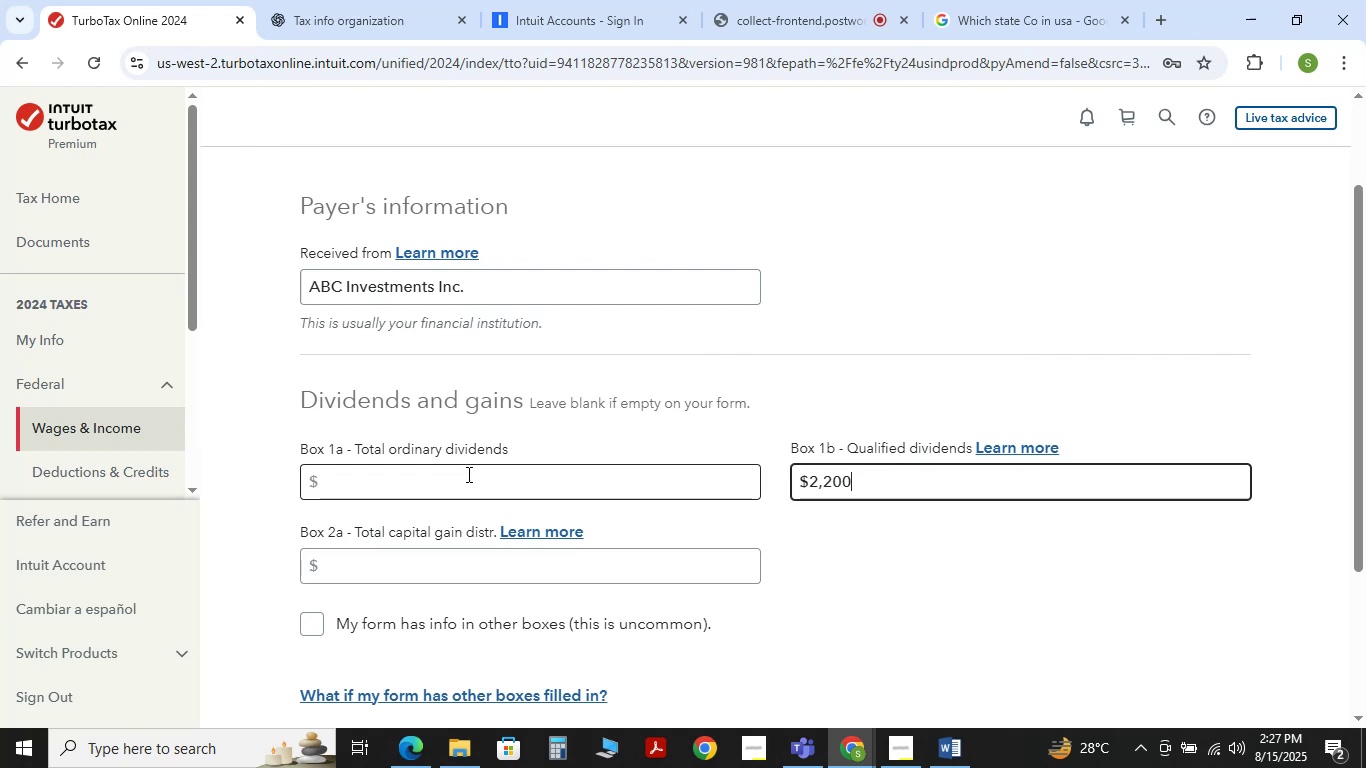 
wait(10.31)
 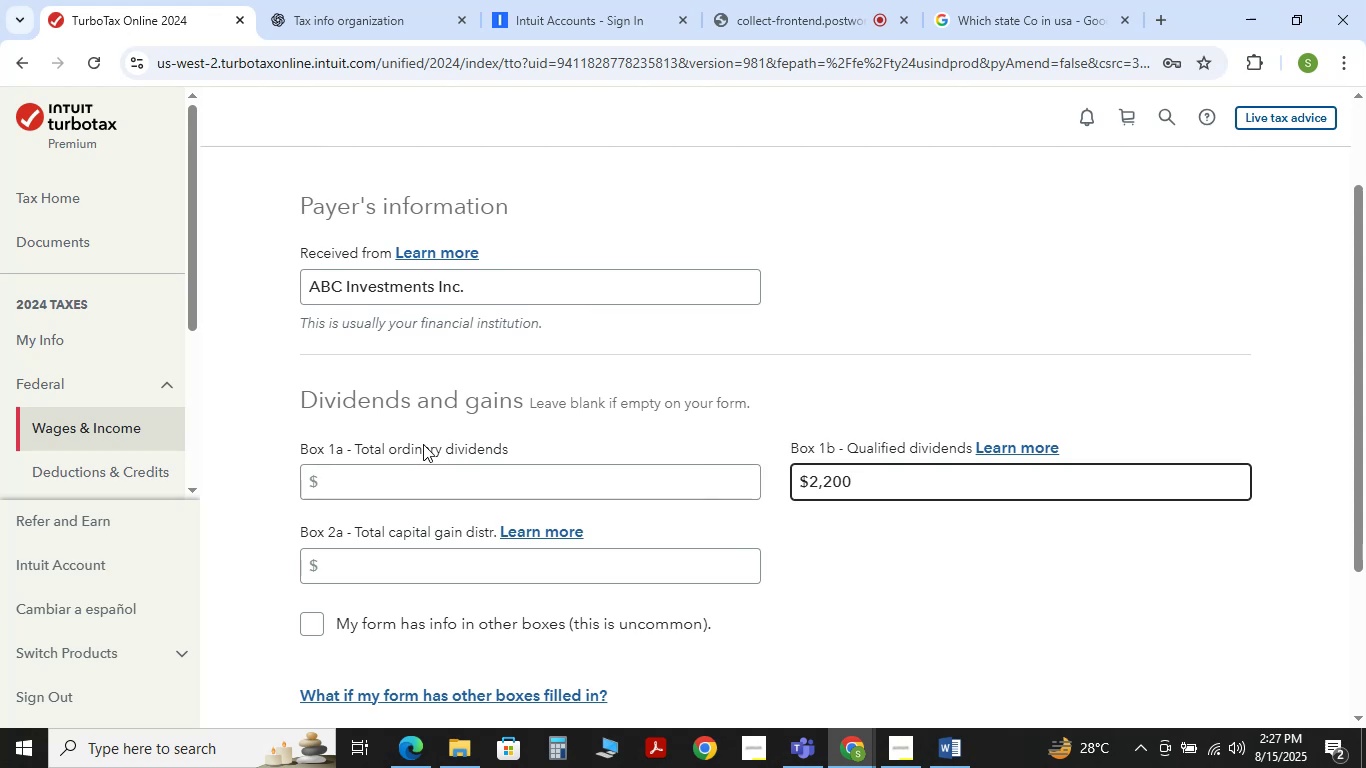 
key(Meta+Shift+S)
 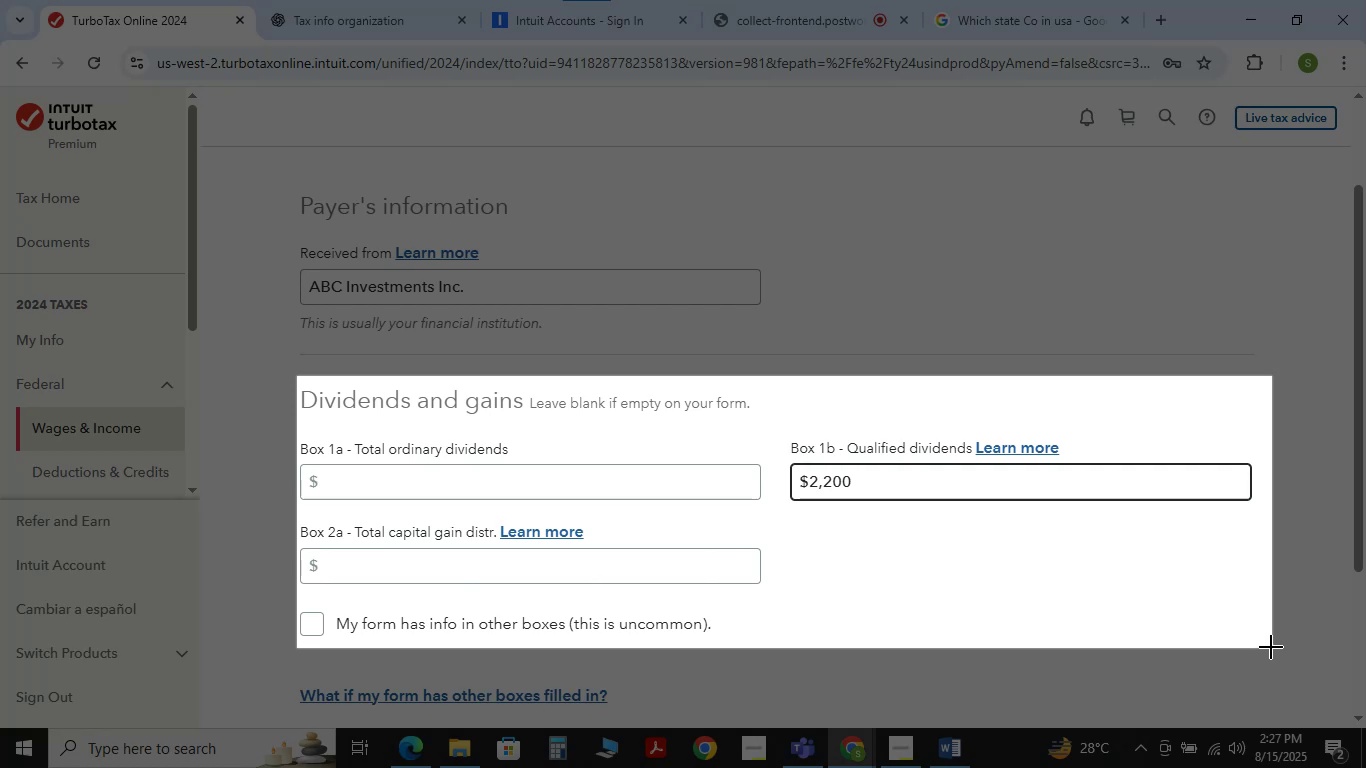 
wait(10.79)
 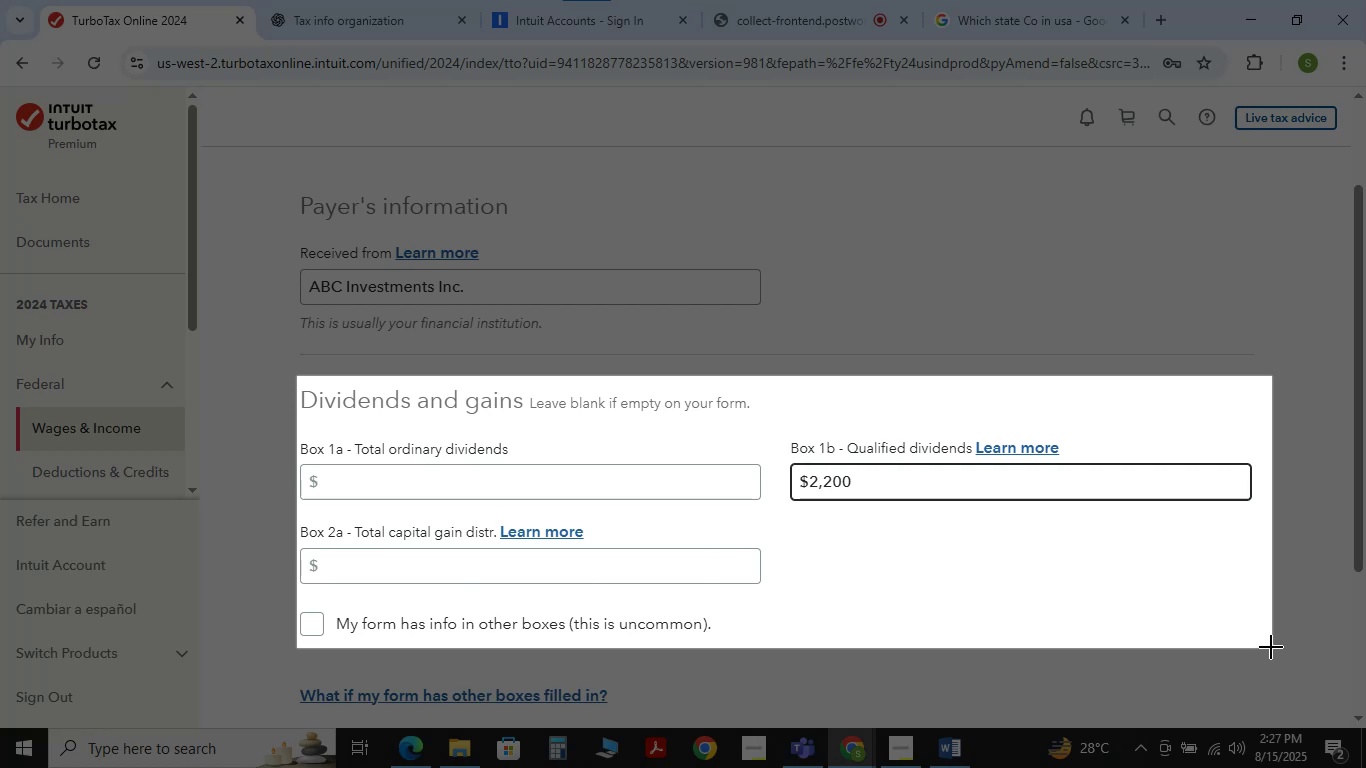 
left_click([961, 748])
 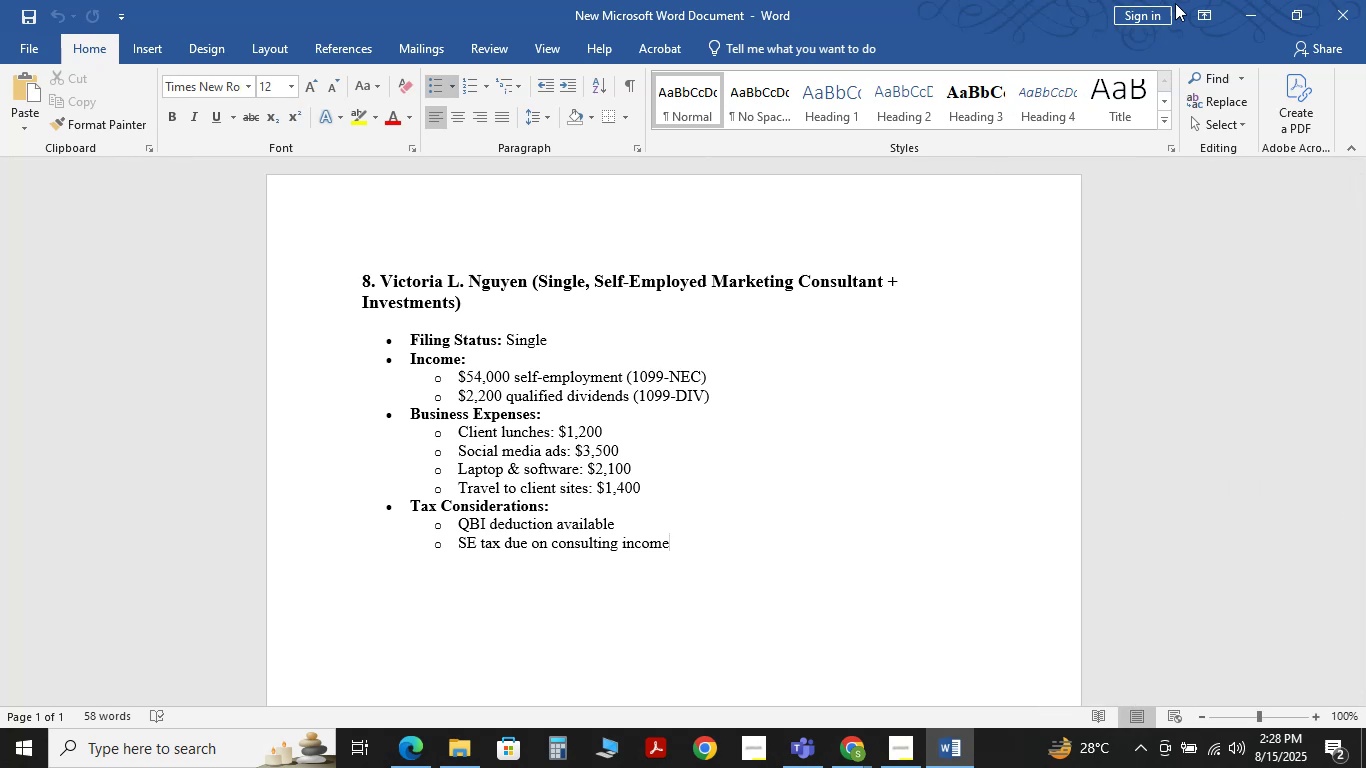 
wait(7.75)
 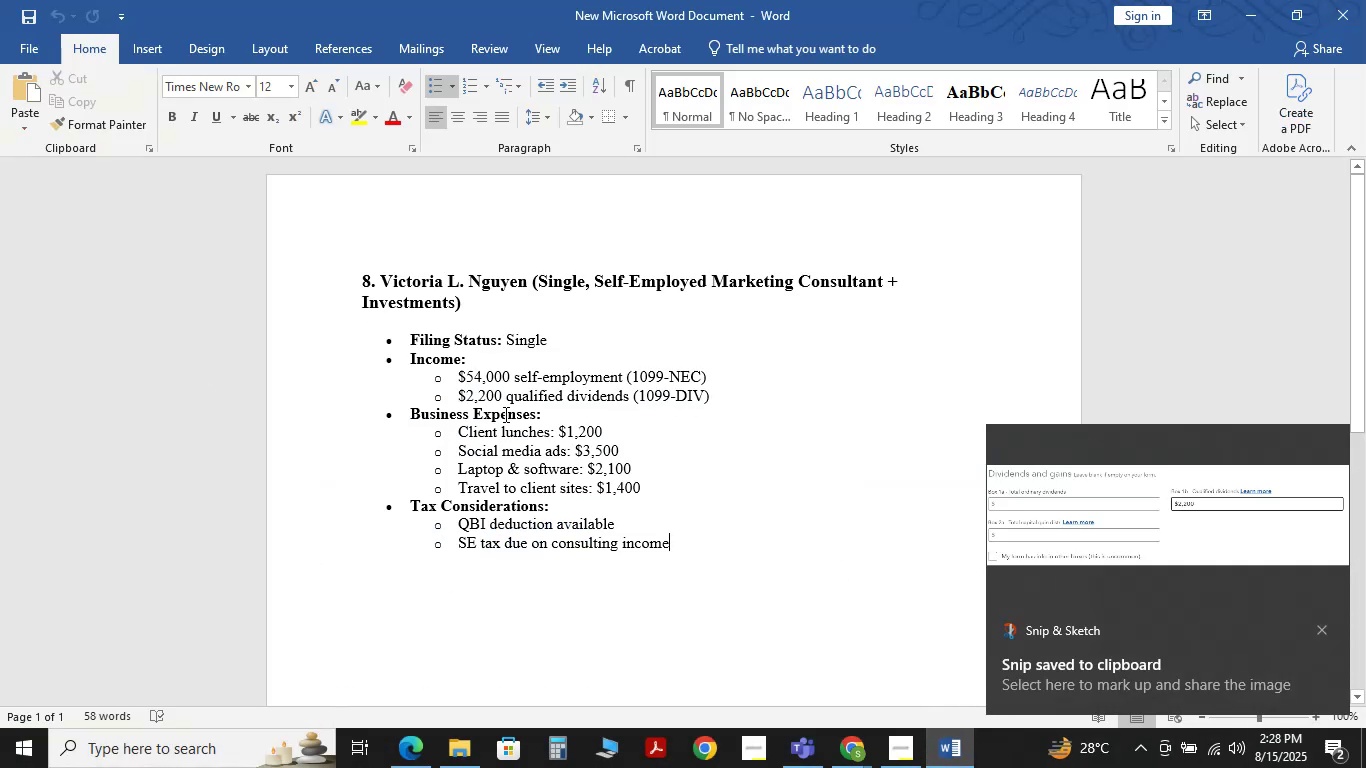 
left_click([1248, 0])
 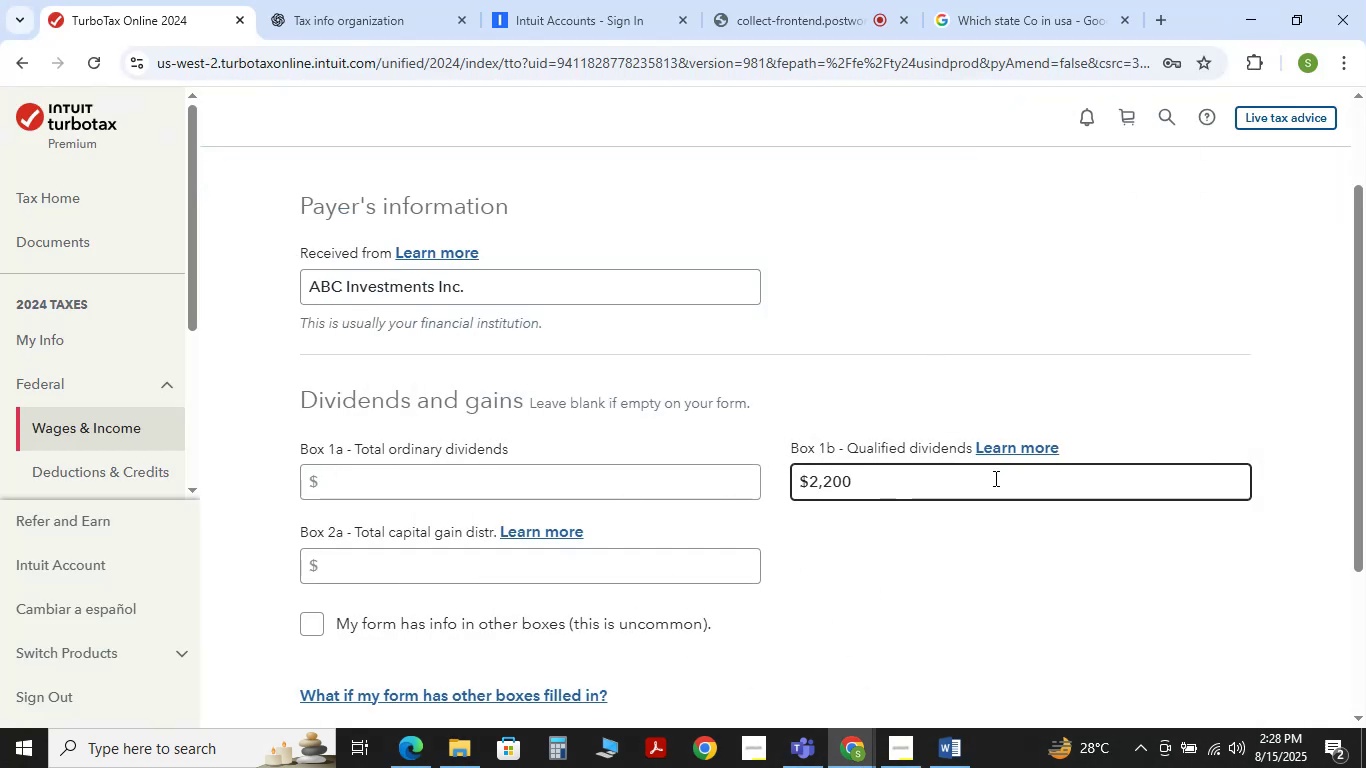 
left_click([976, 547])
 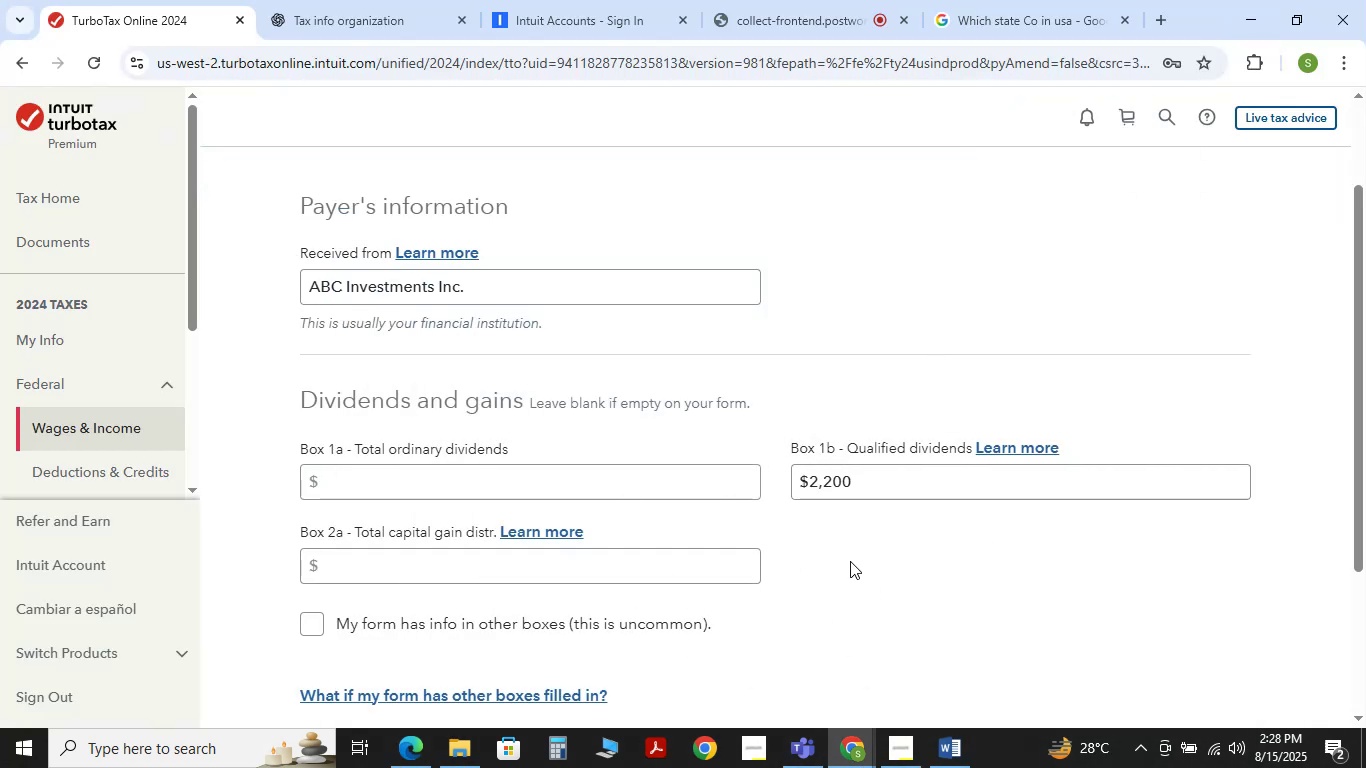 
scroll: coordinate [850, 561], scroll_direction: down, amount: 2.0
 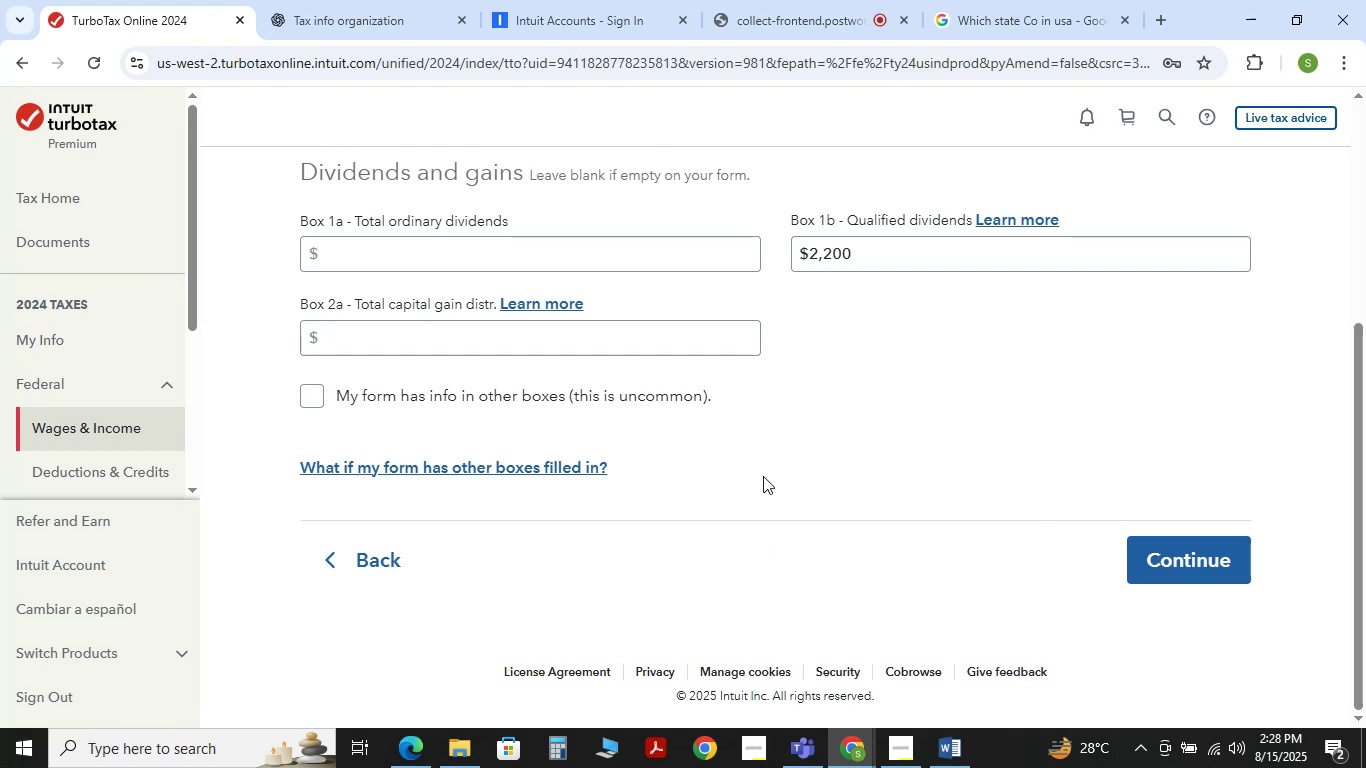 
wait(6.77)
 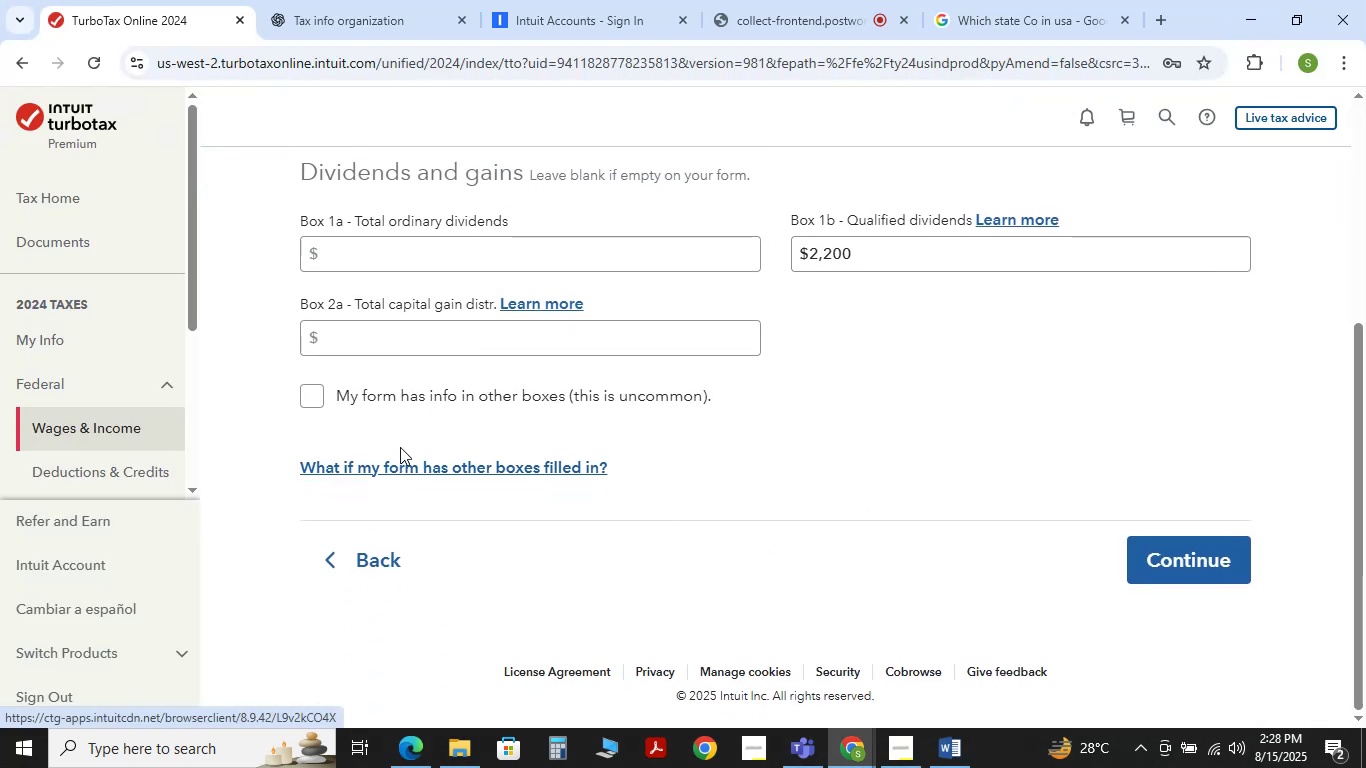 
scroll: coordinate [591, 425], scroll_direction: up, amount: 1.0
 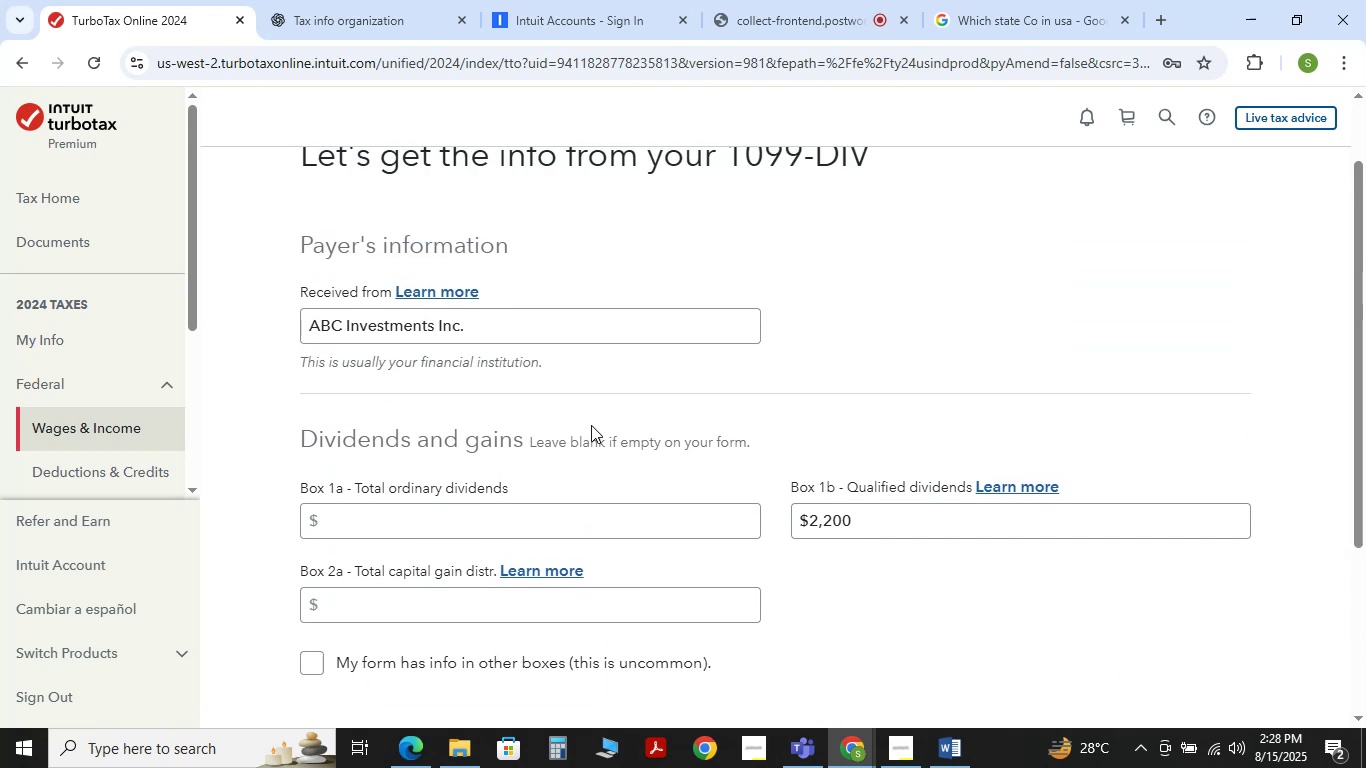 
scroll: coordinate [591, 425], scroll_direction: none, amount: 0.0
 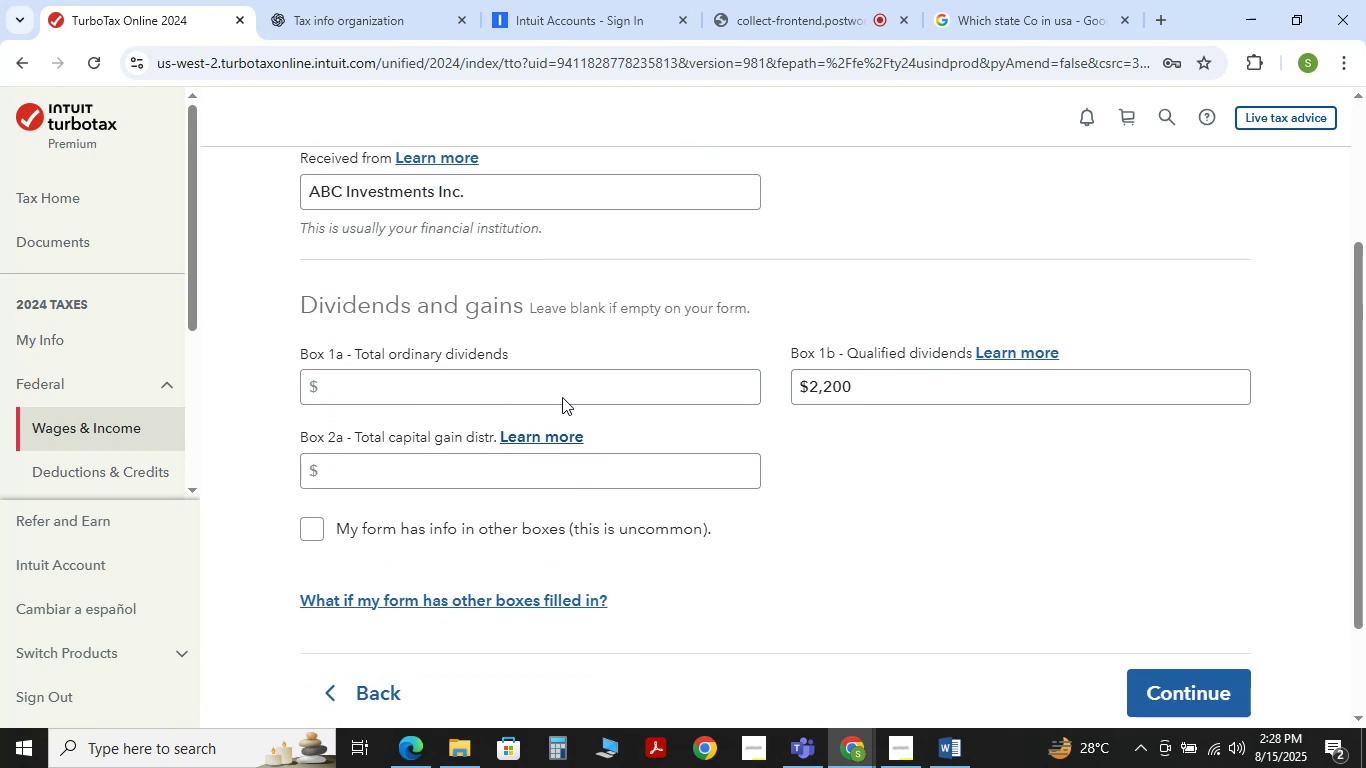 
left_click([359, 21])
 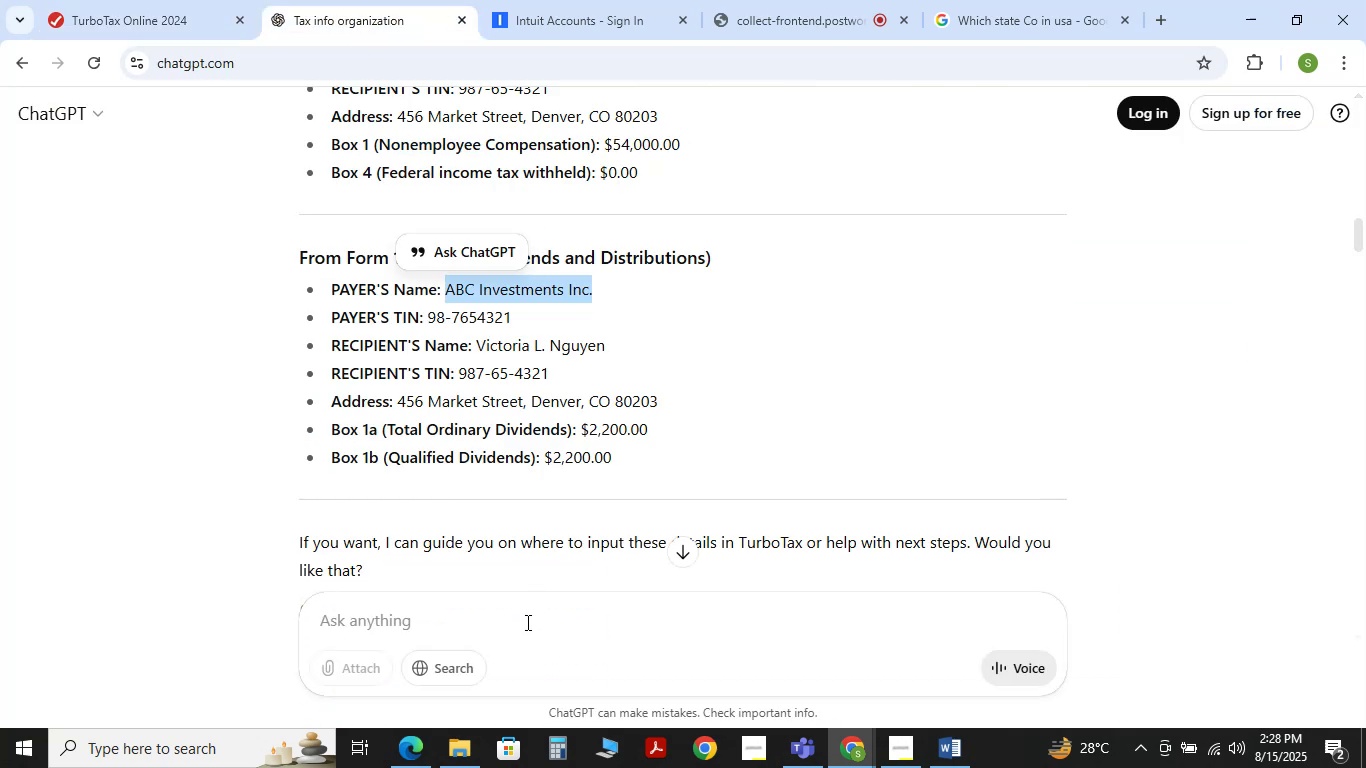 
left_click([524, 623])
 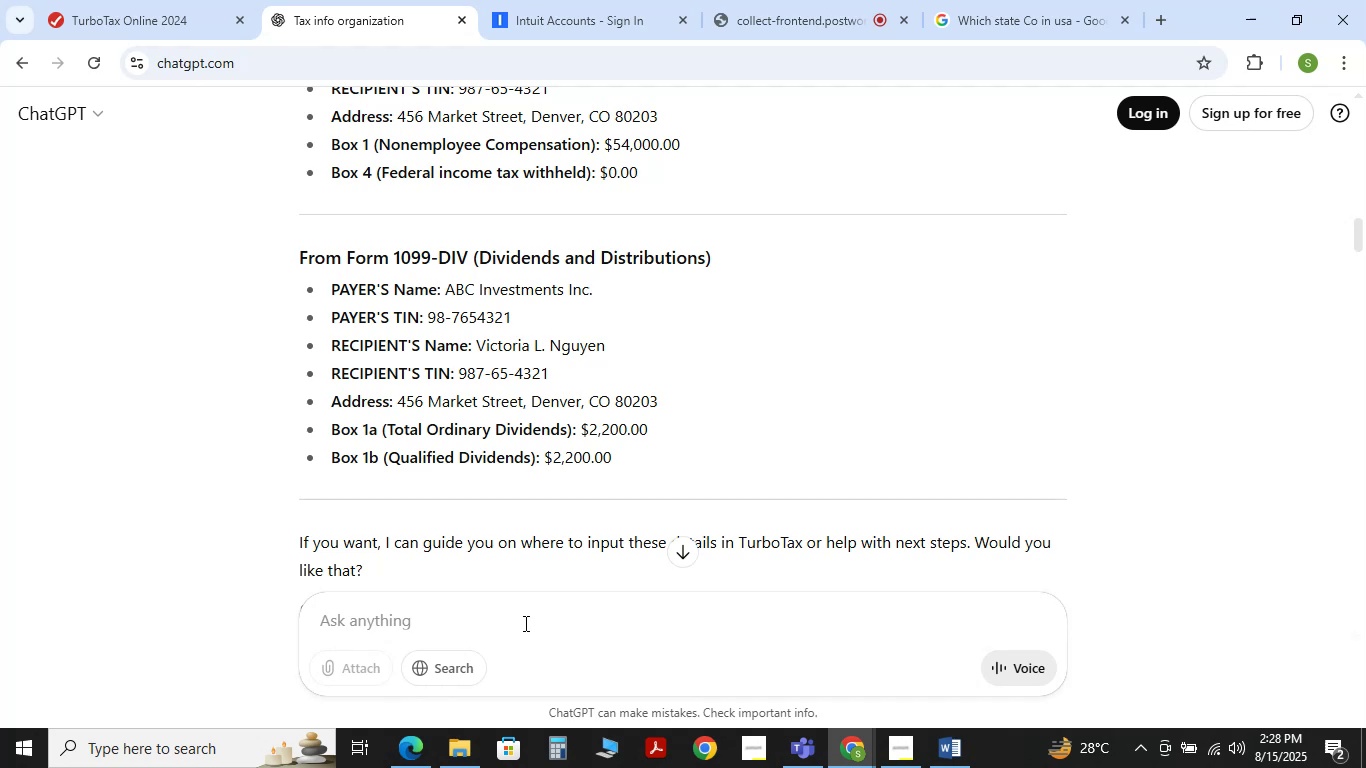 
type(please tell e)
key(Backspace)
type(me )
 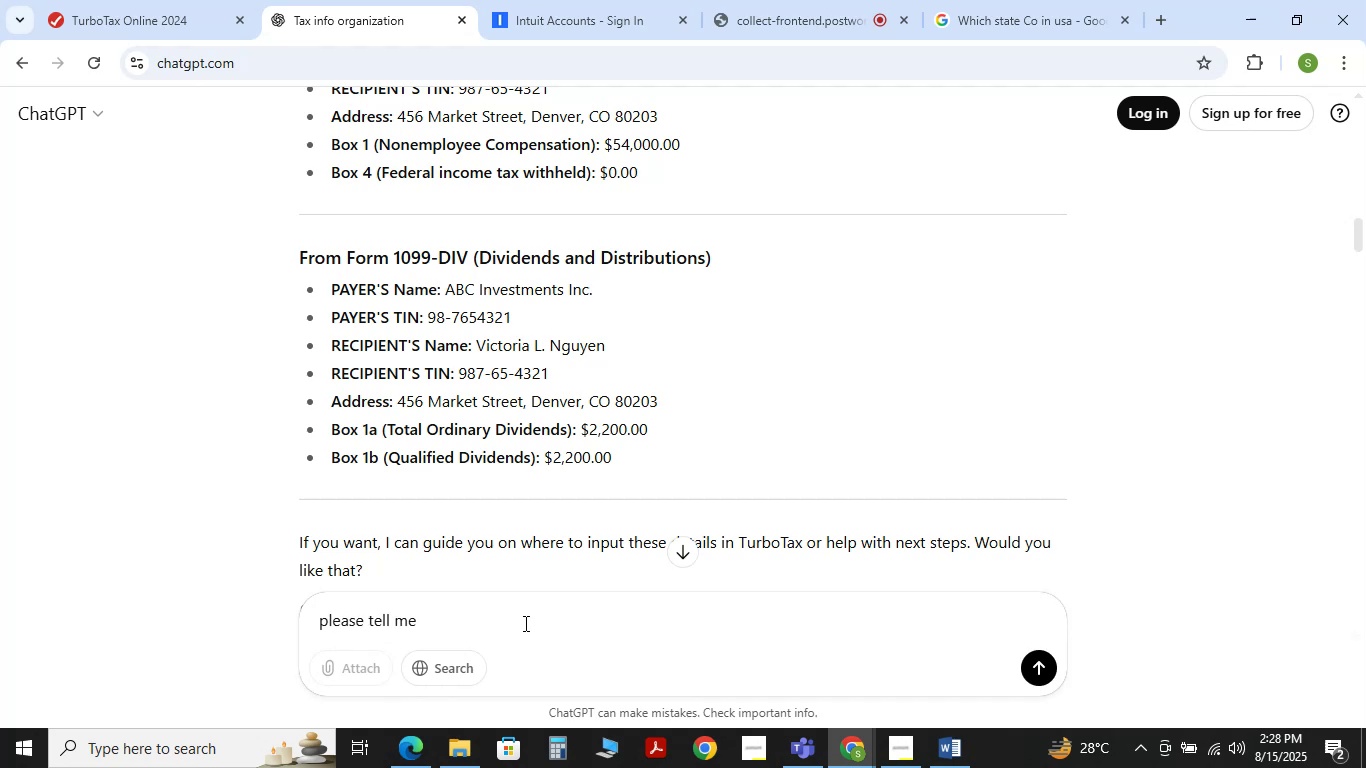 
key(Shift+Enter)
 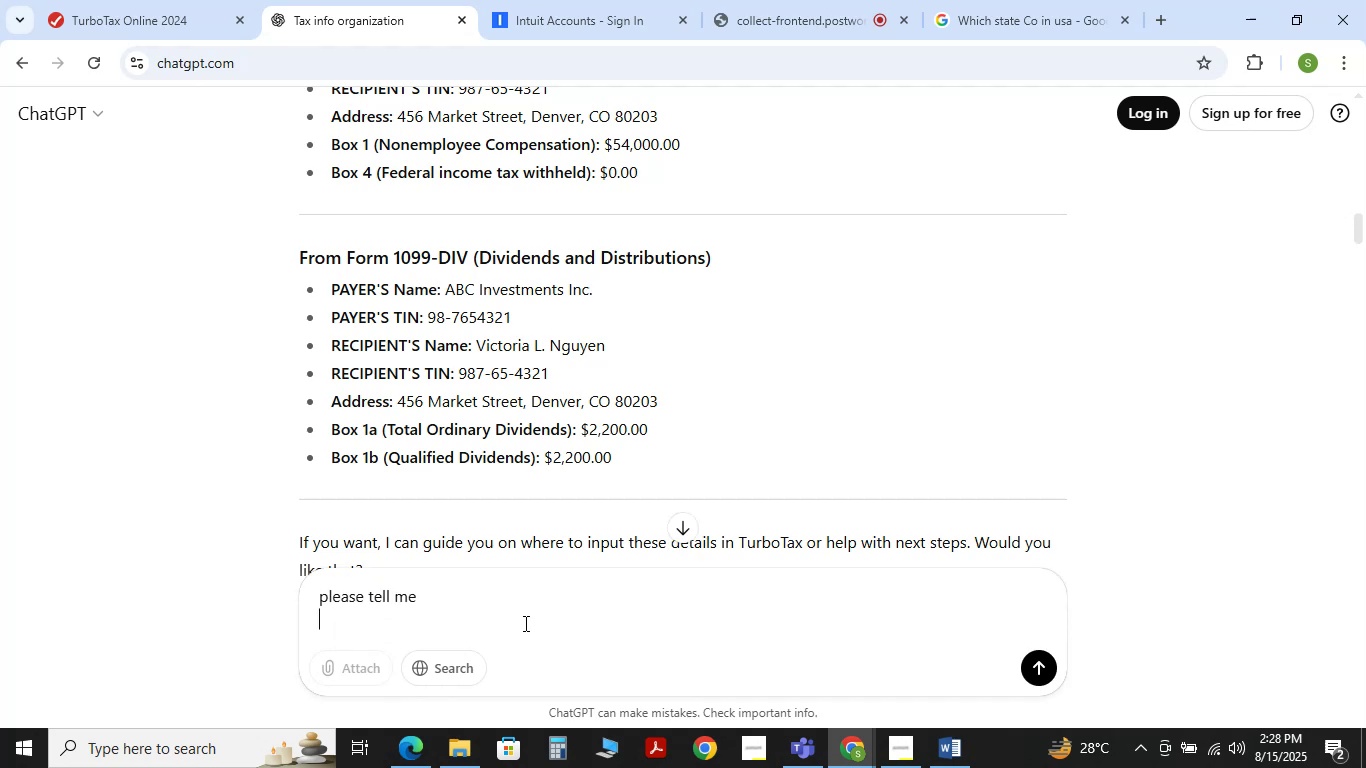 
key(Control+V)
 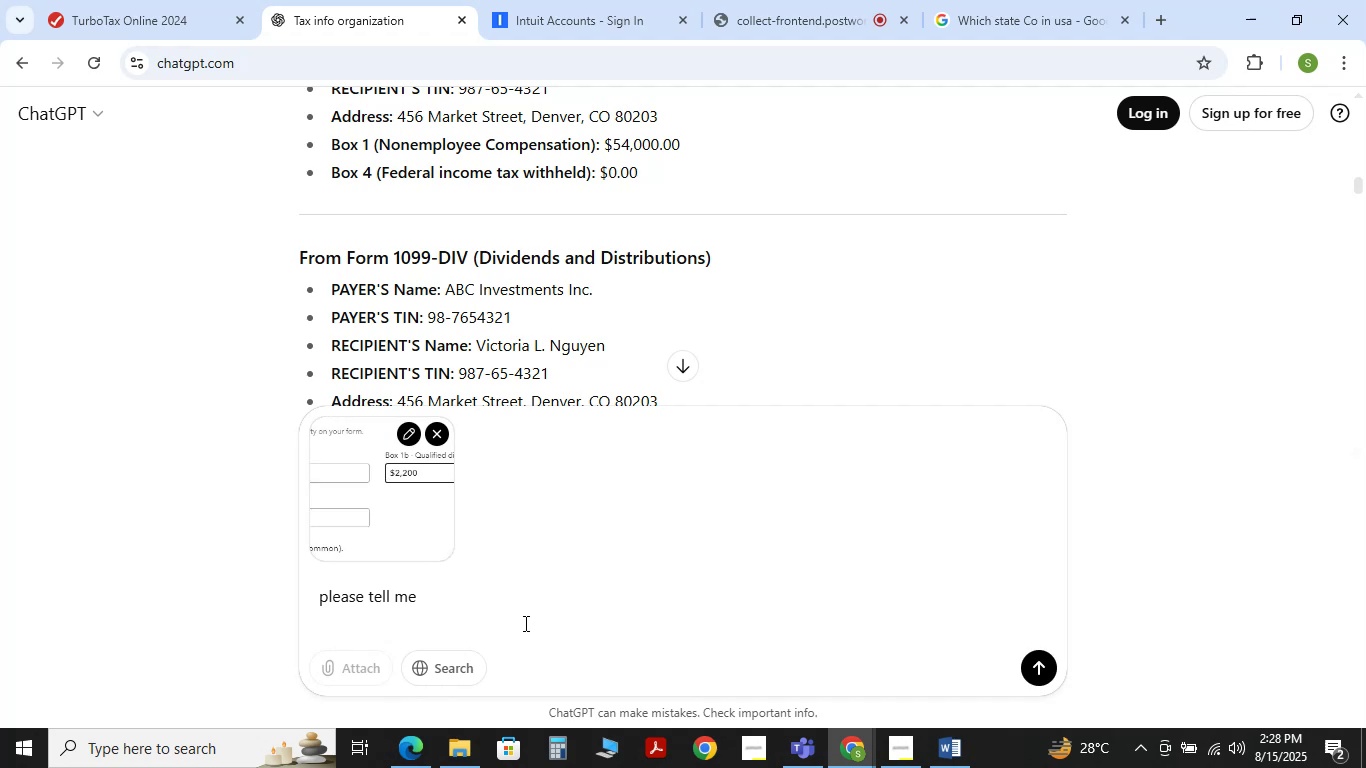 
wait(5.15)
 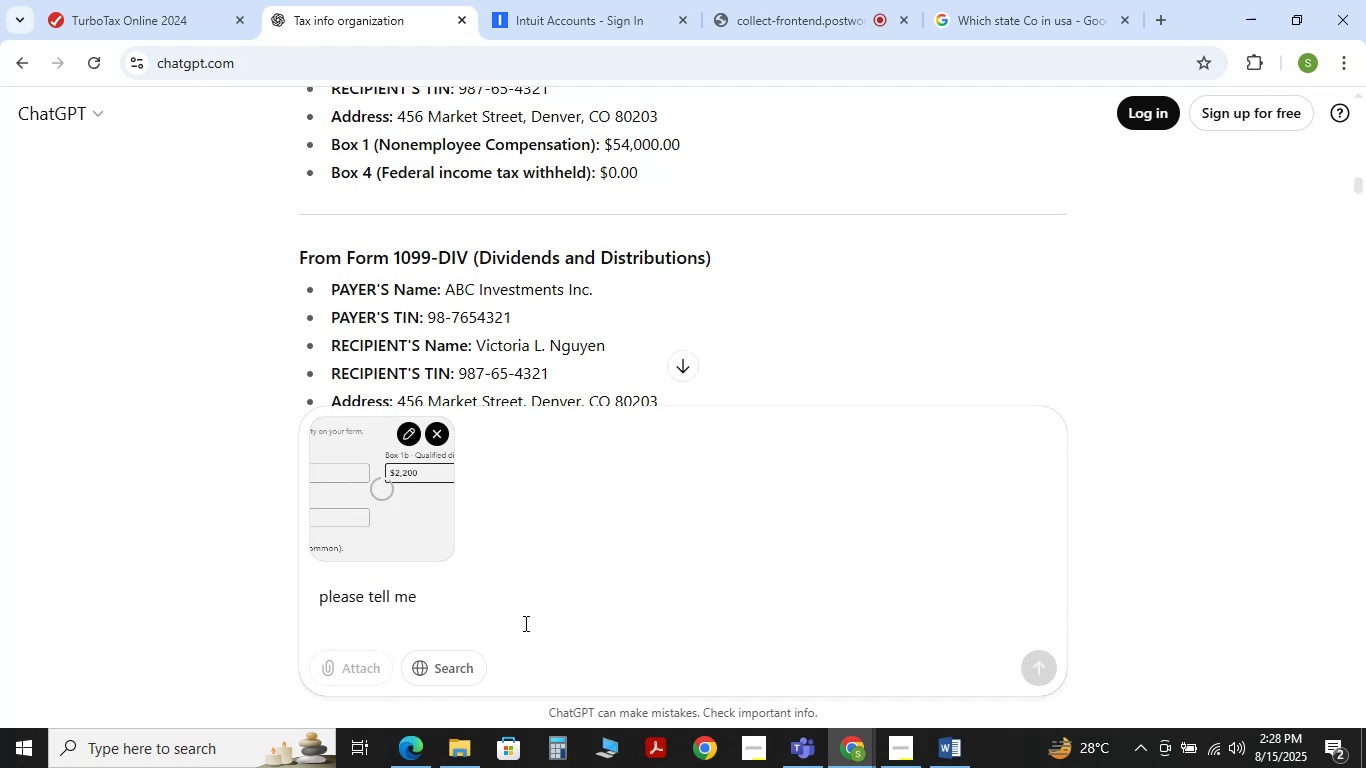 
key(NumpadEnter)
 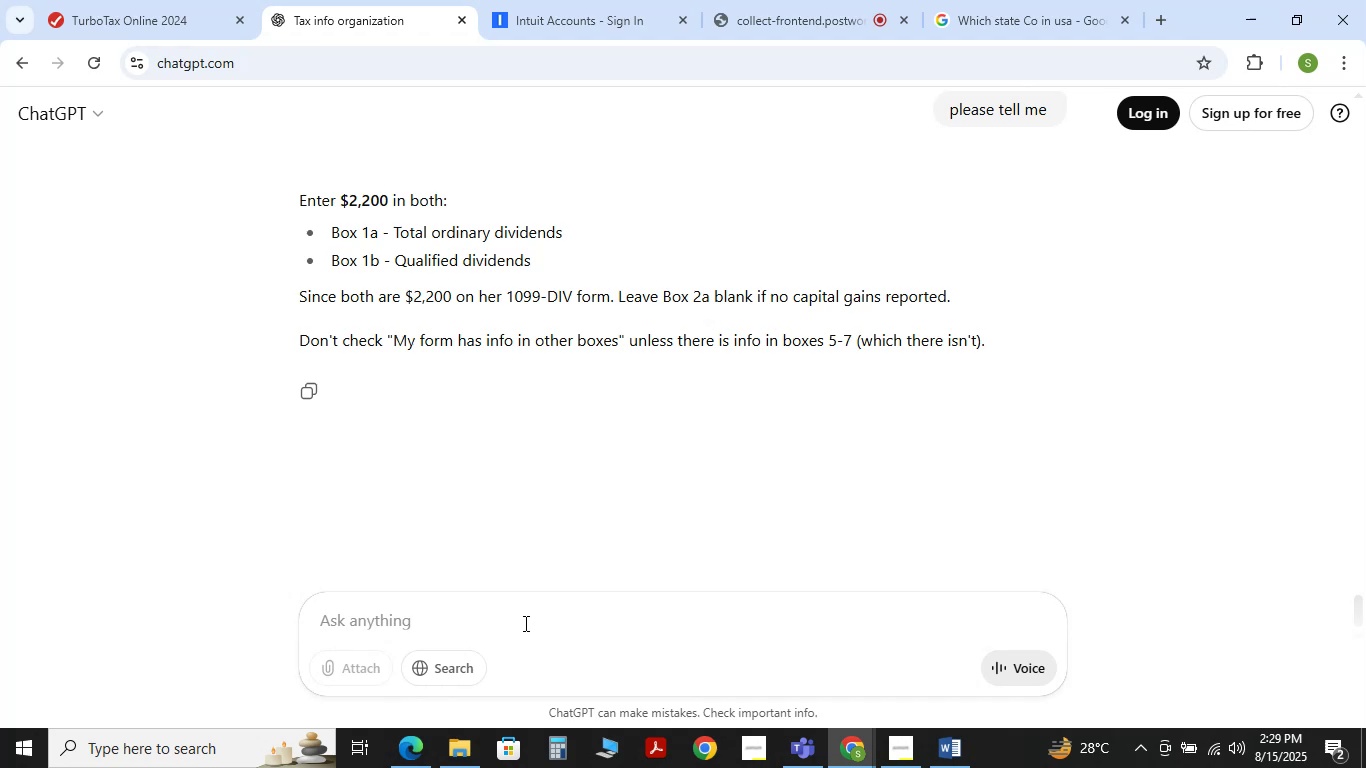 
wait(40.89)
 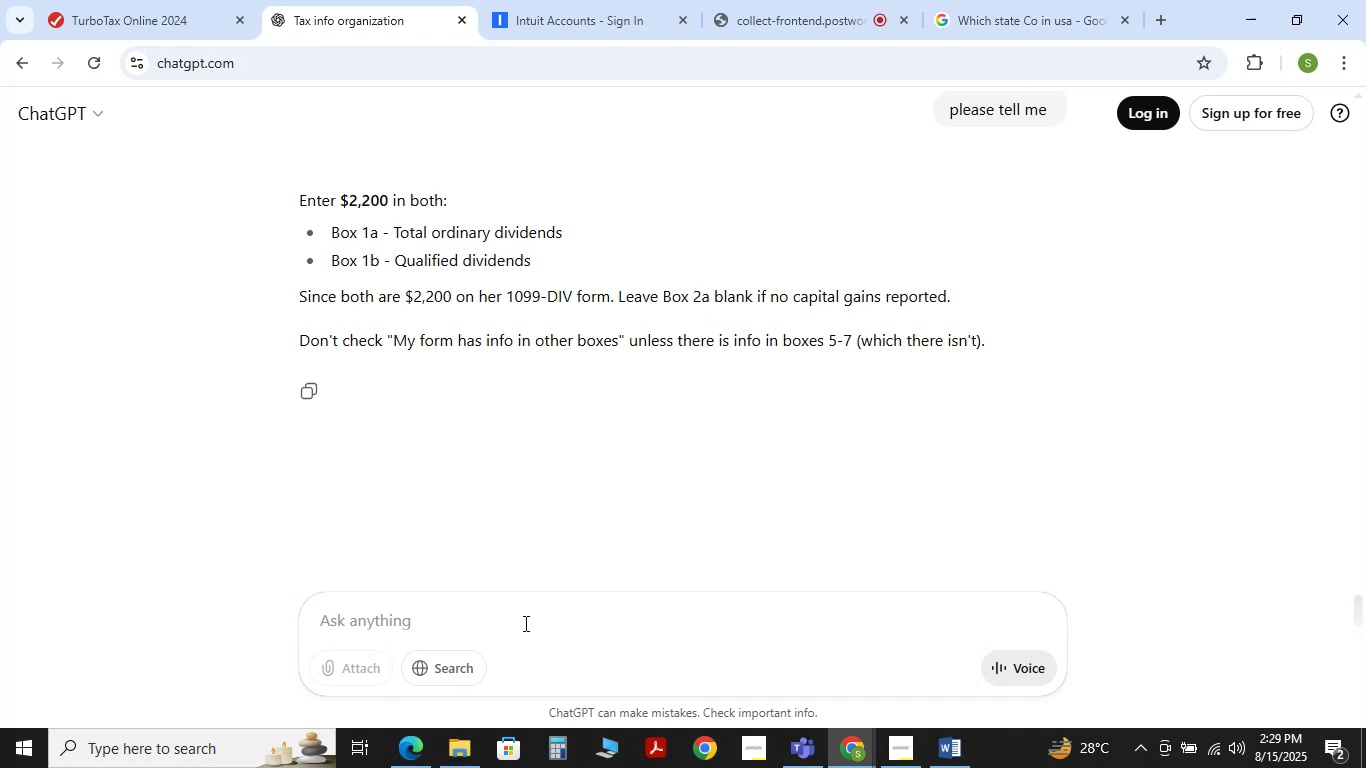 
left_click([149, 2])
 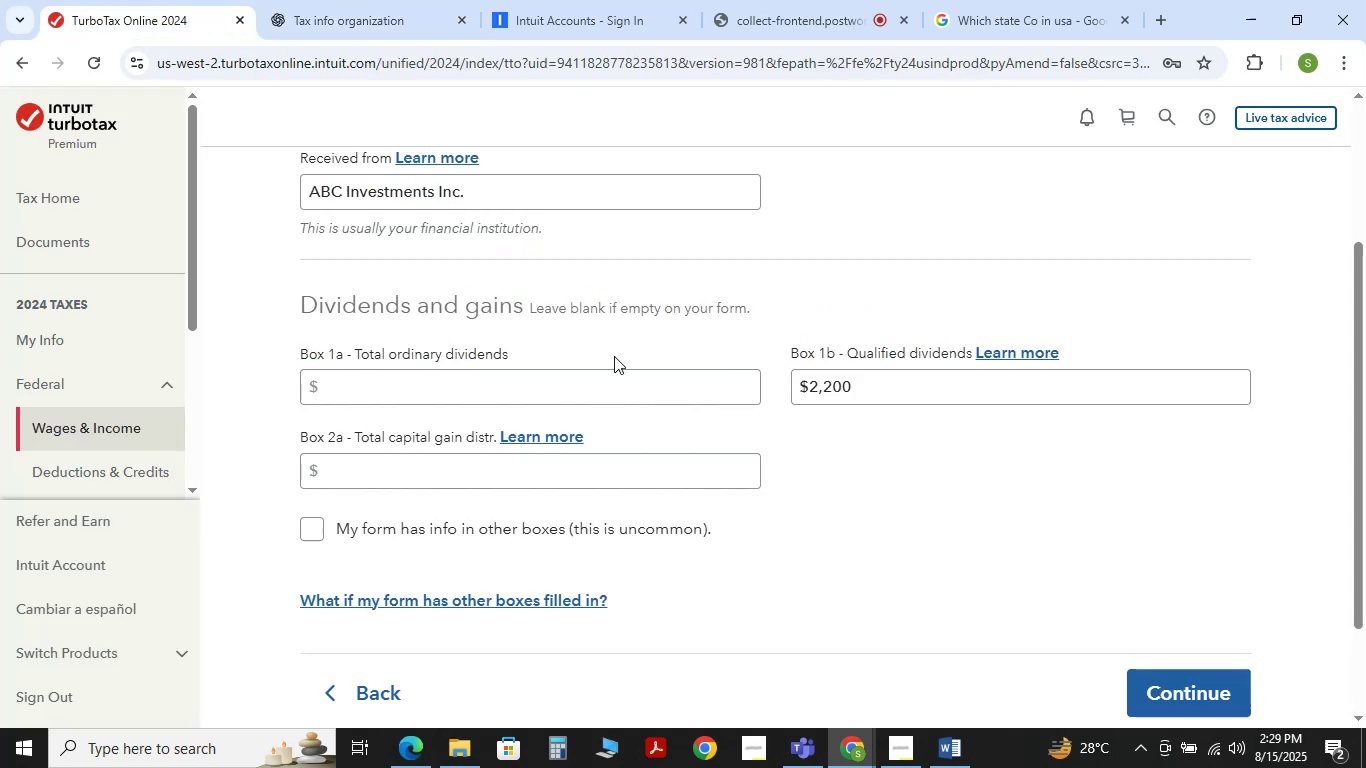 
scroll: coordinate [644, 378], scroll_direction: up, amount: 3.0
 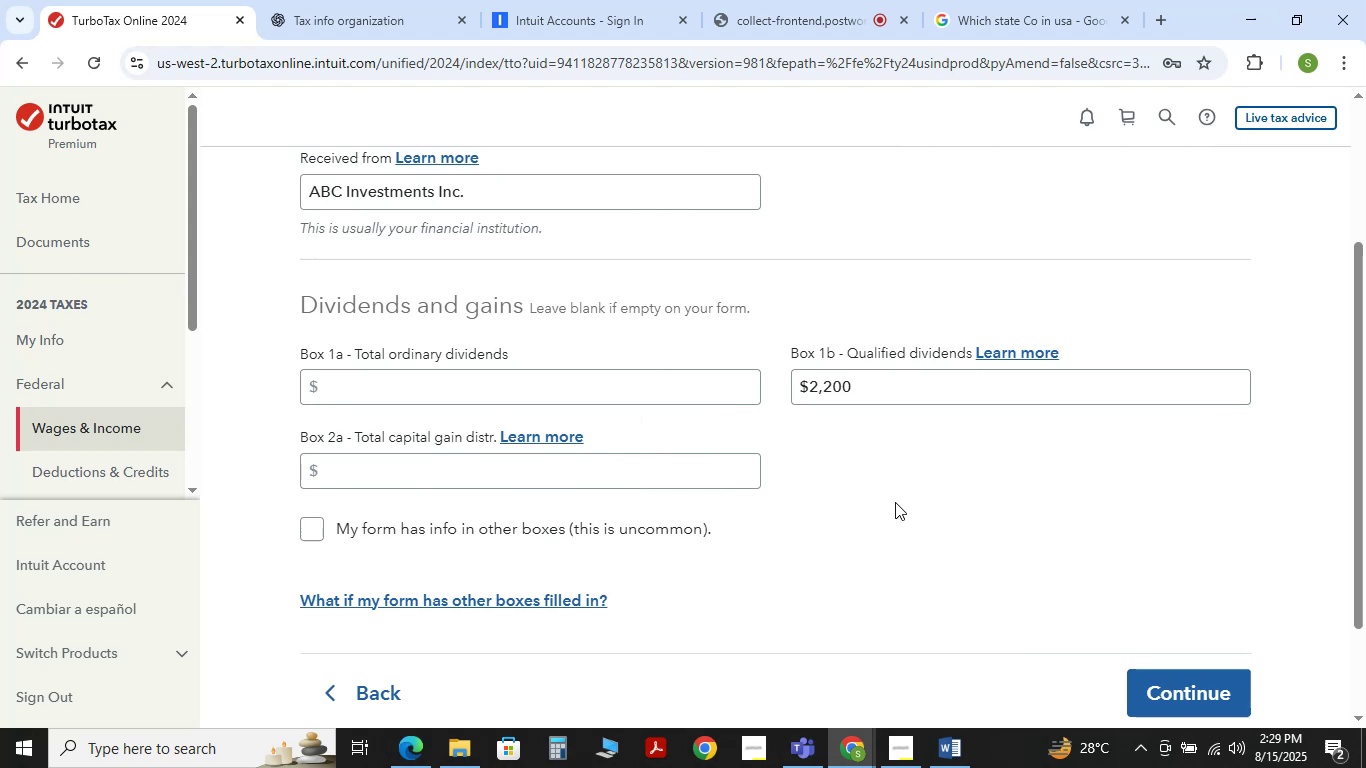 
wait(7.66)
 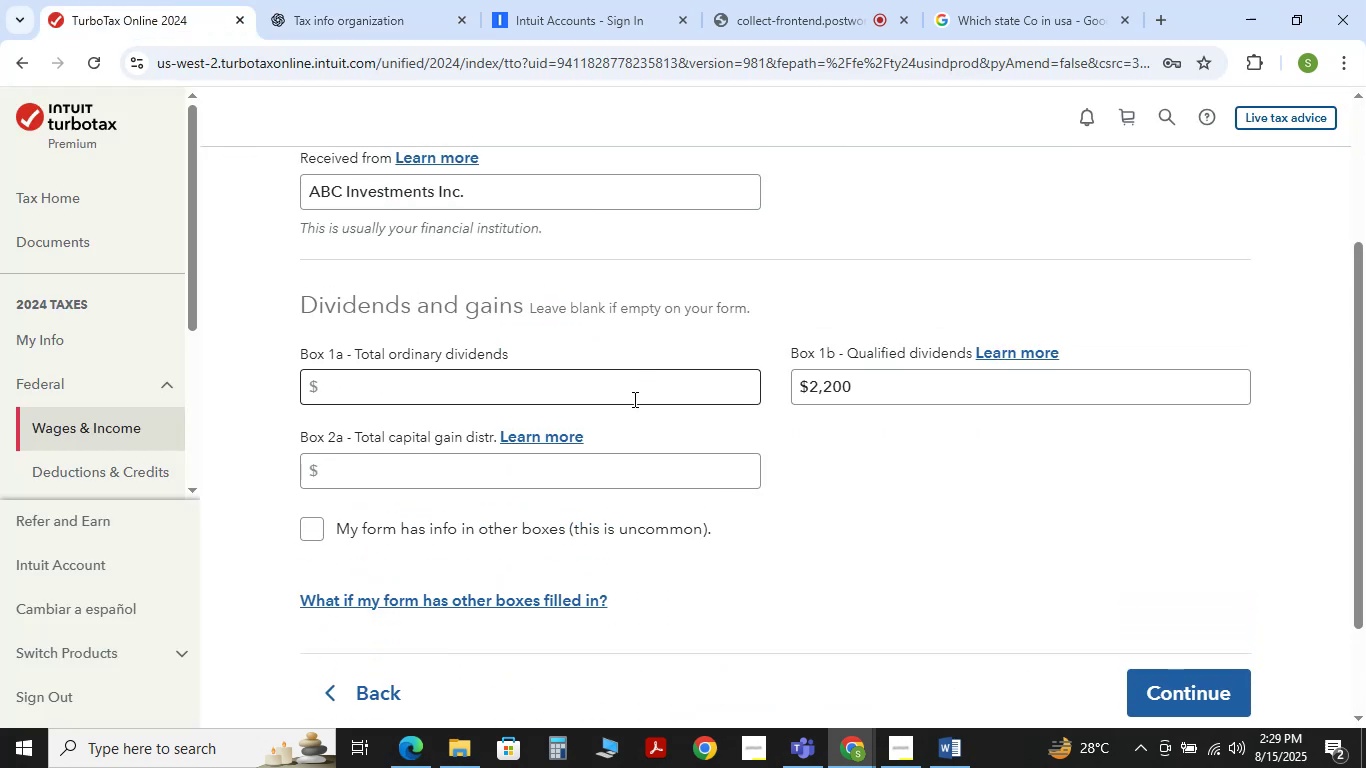 
scroll: coordinate [865, 520], scroll_direction: down, amount: 2.0
 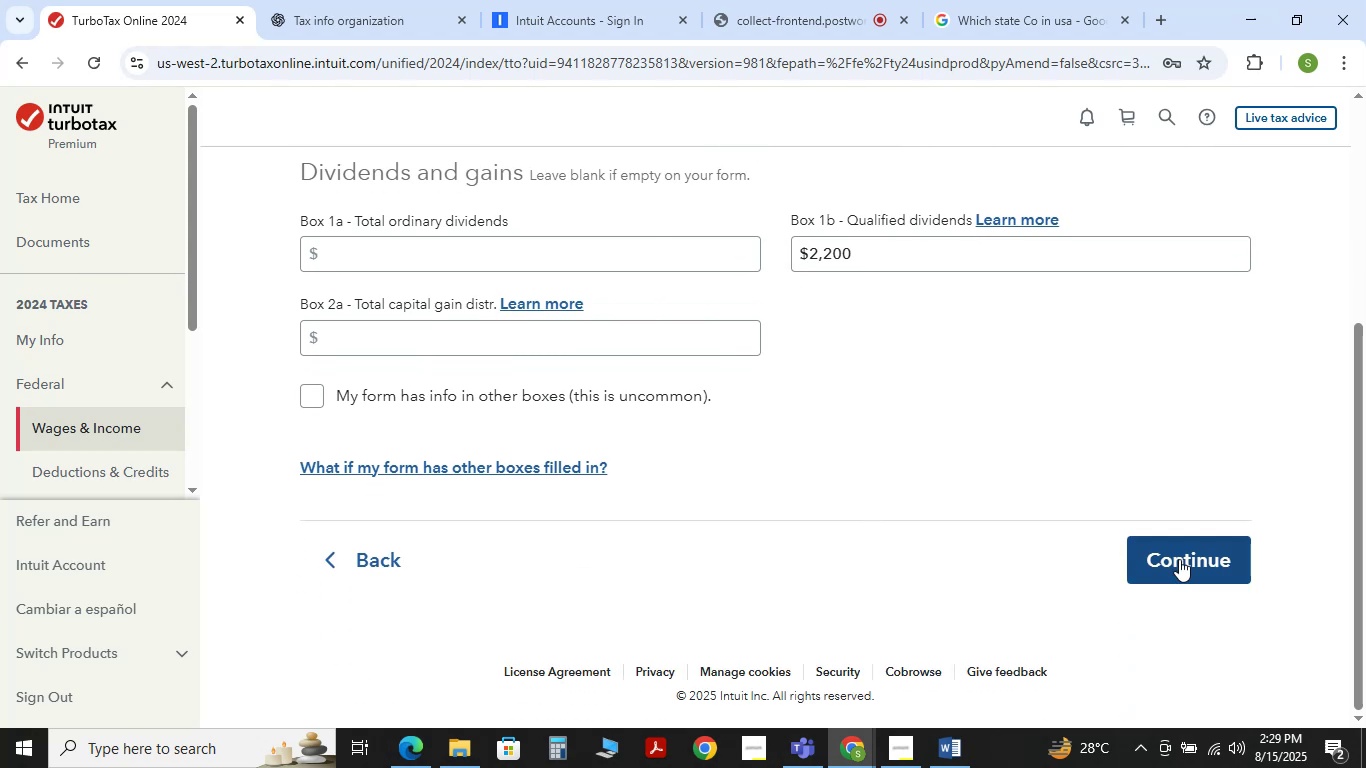 
left_click([1179, 559])
 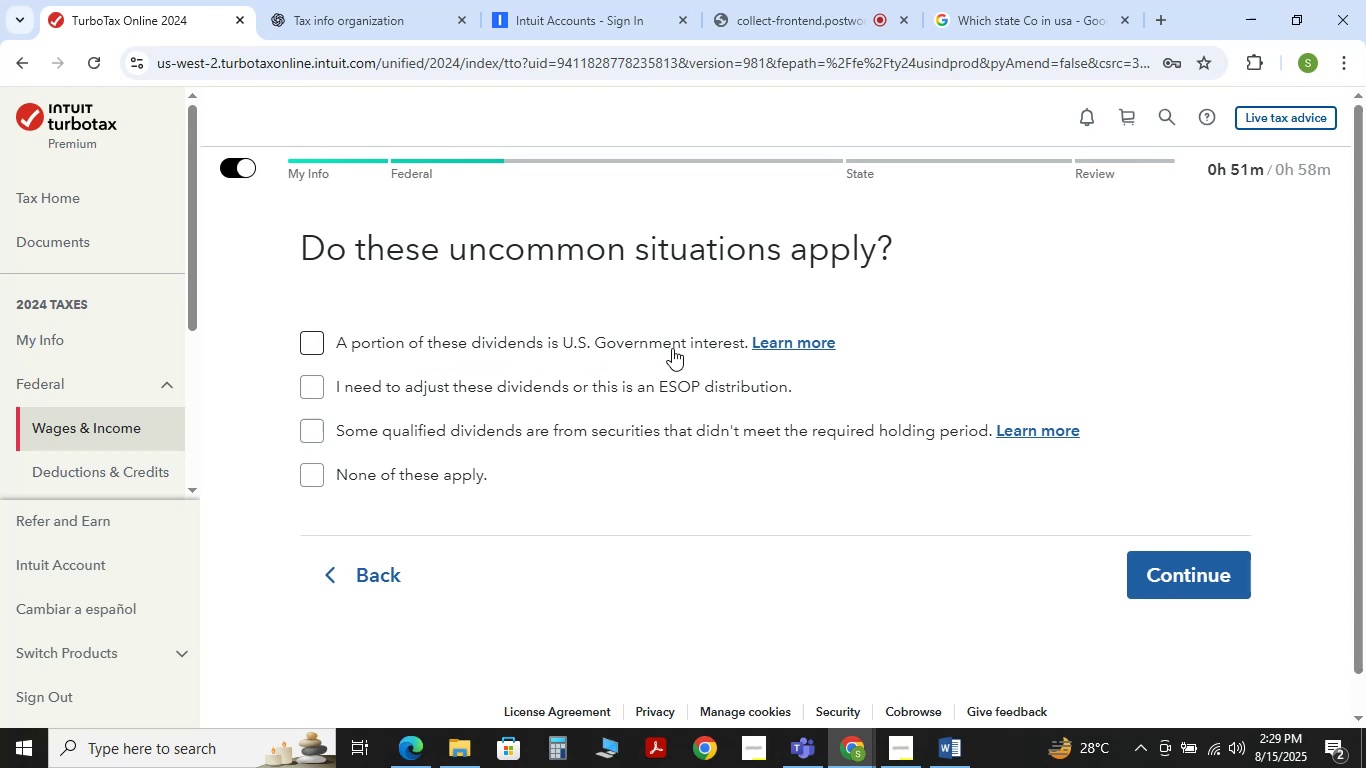 
wait(13.13)
 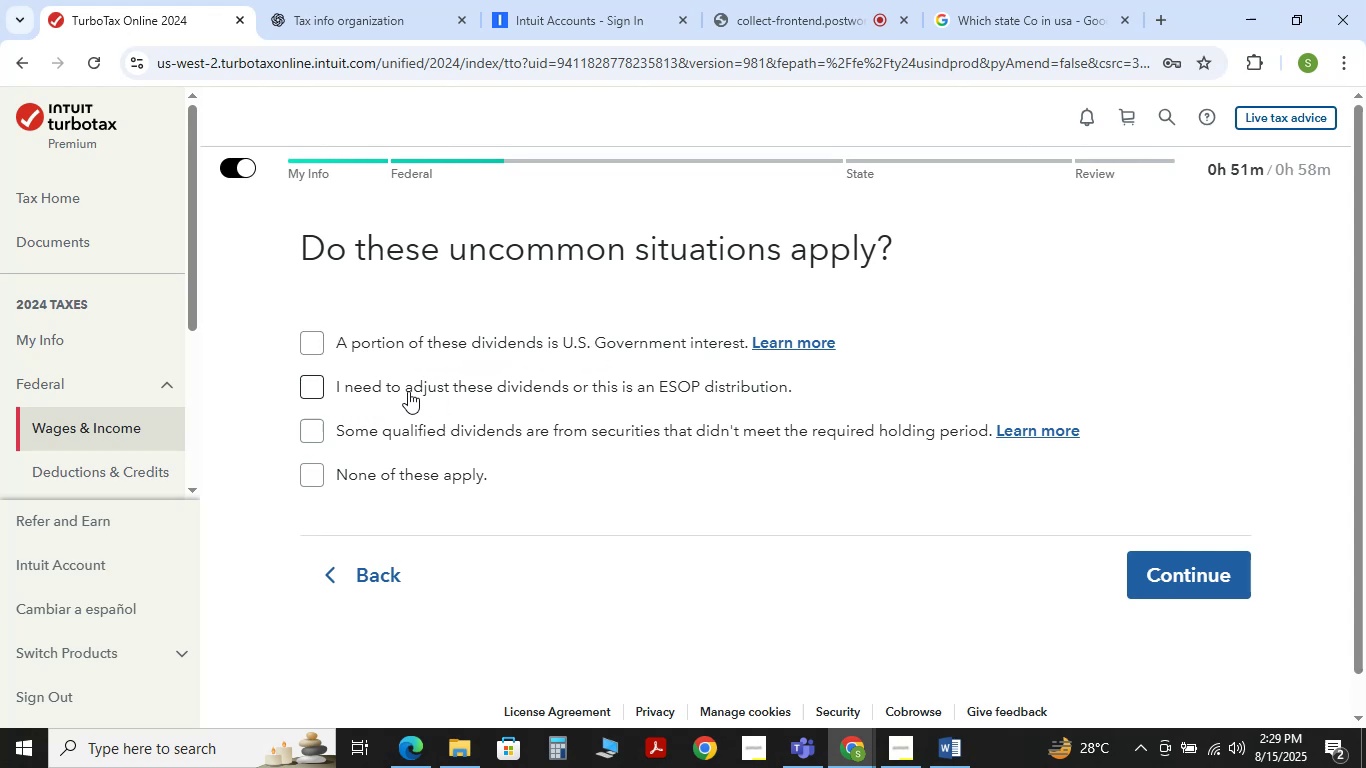 
key(Meta+Shift+S)
 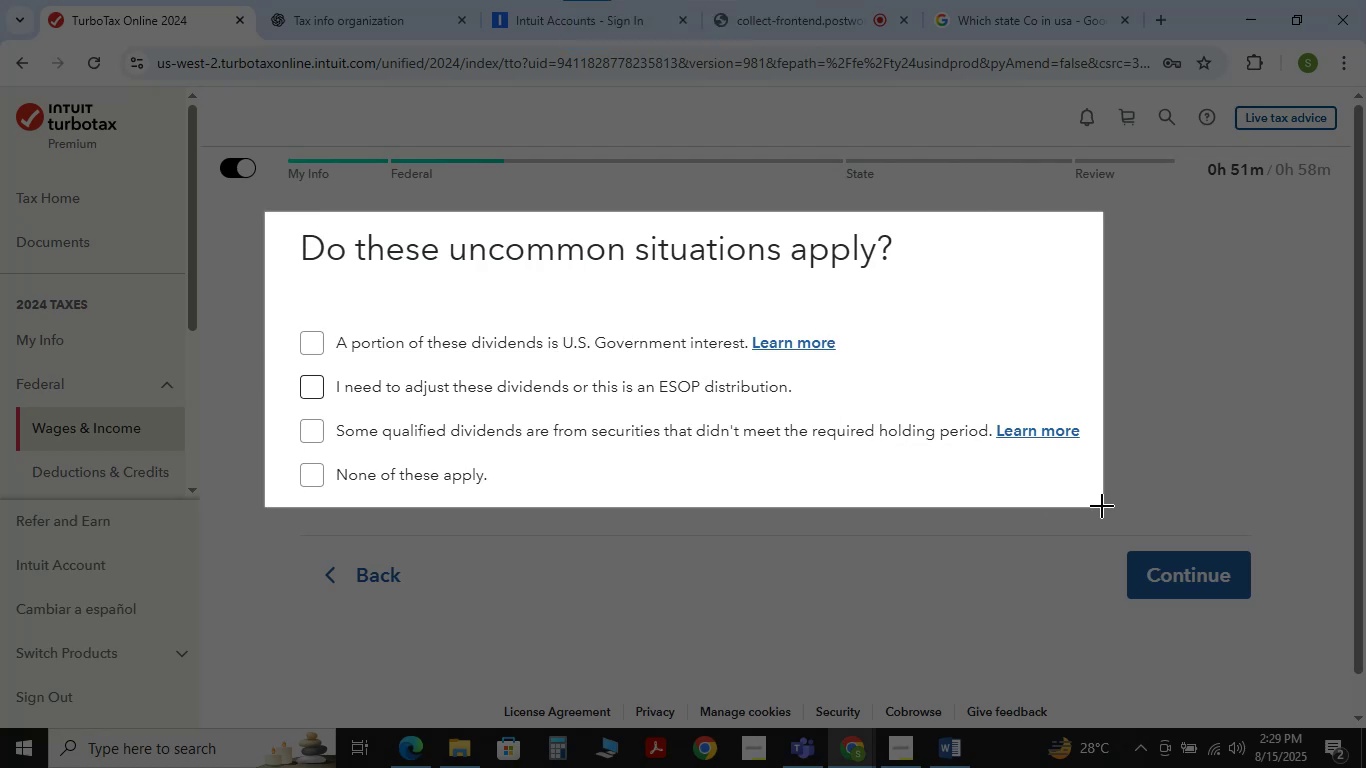 
wait(6.82)
 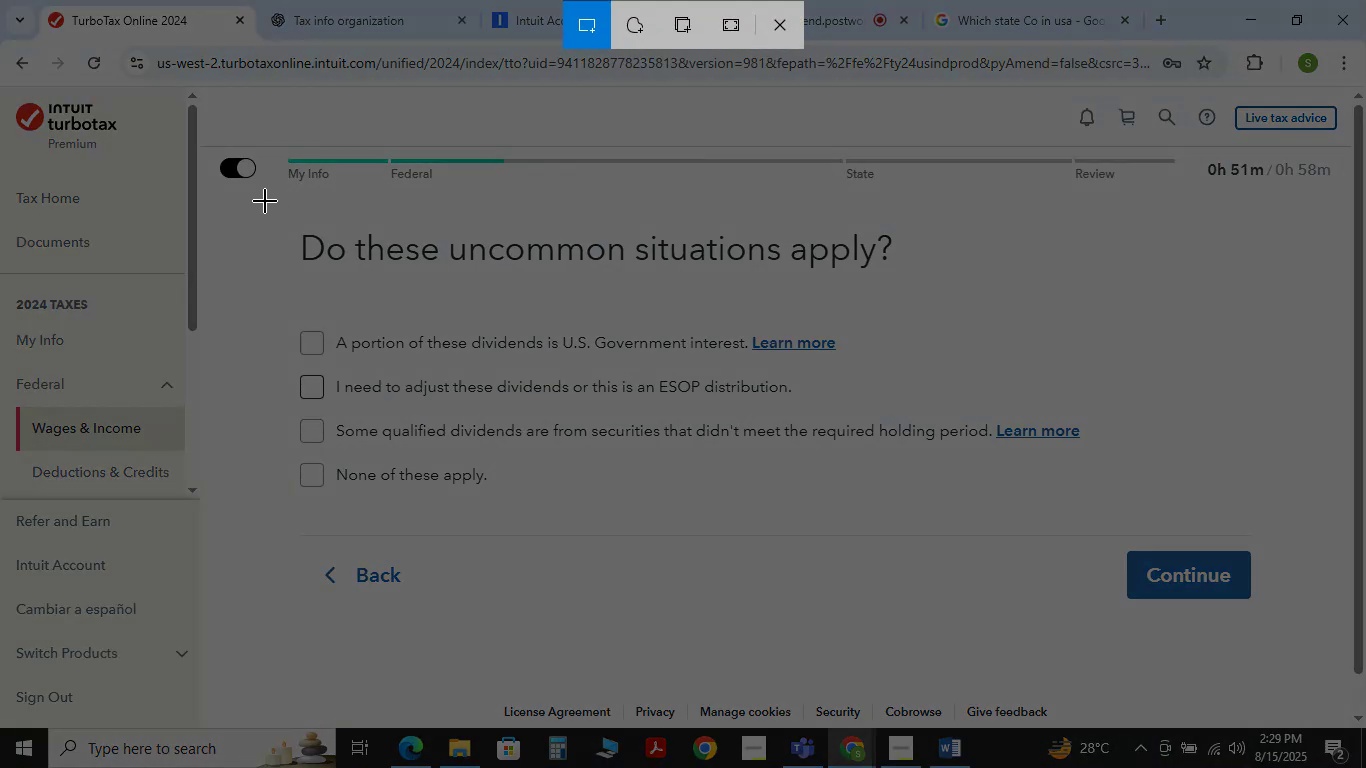 
left_click([385, 0])
 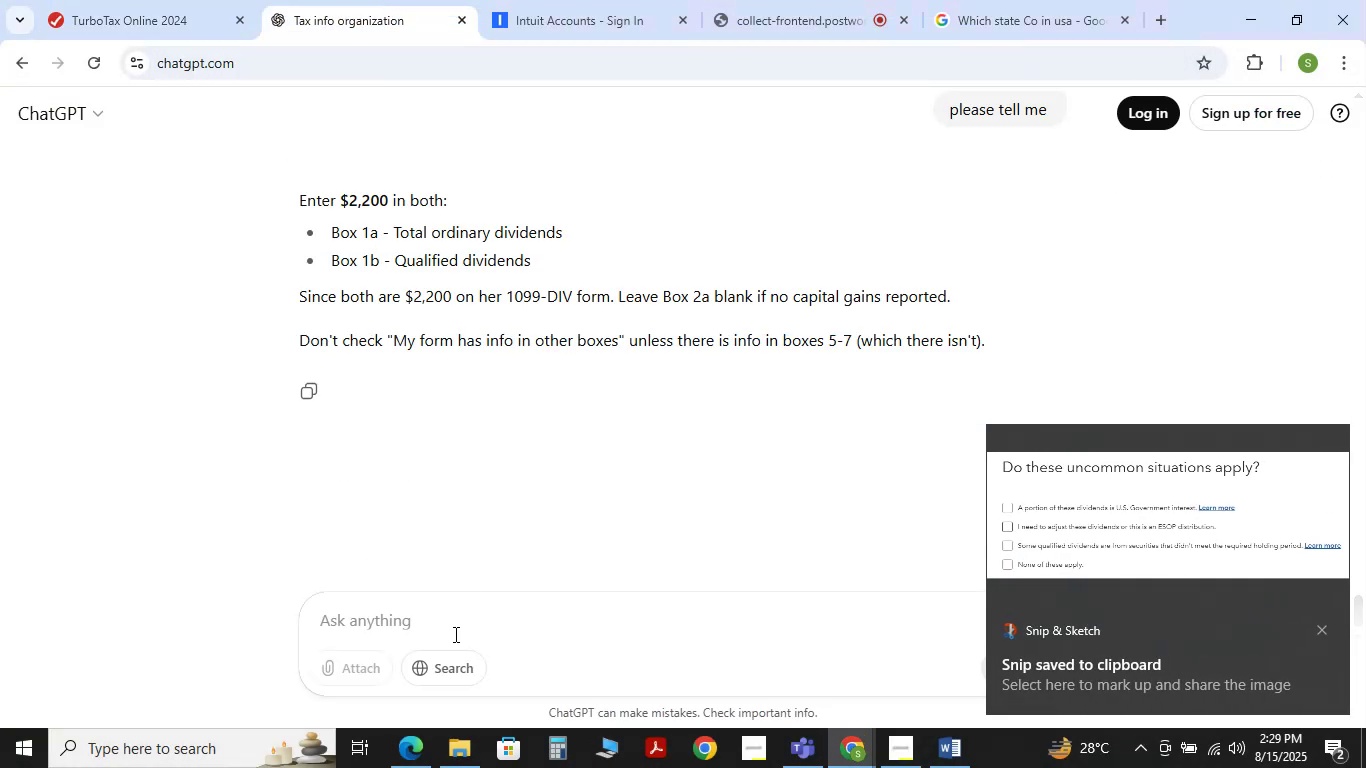 
key(Control+V)
 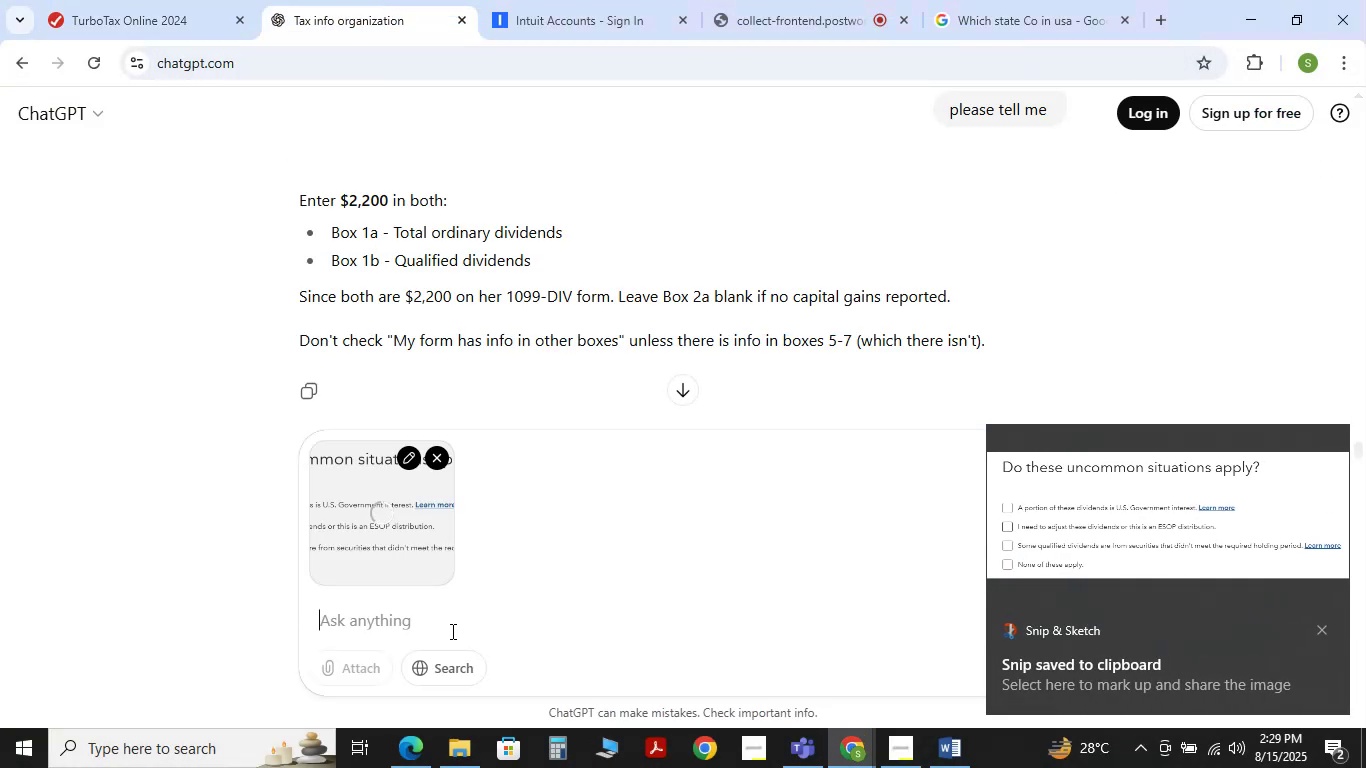 
key(NumpadEnter)
 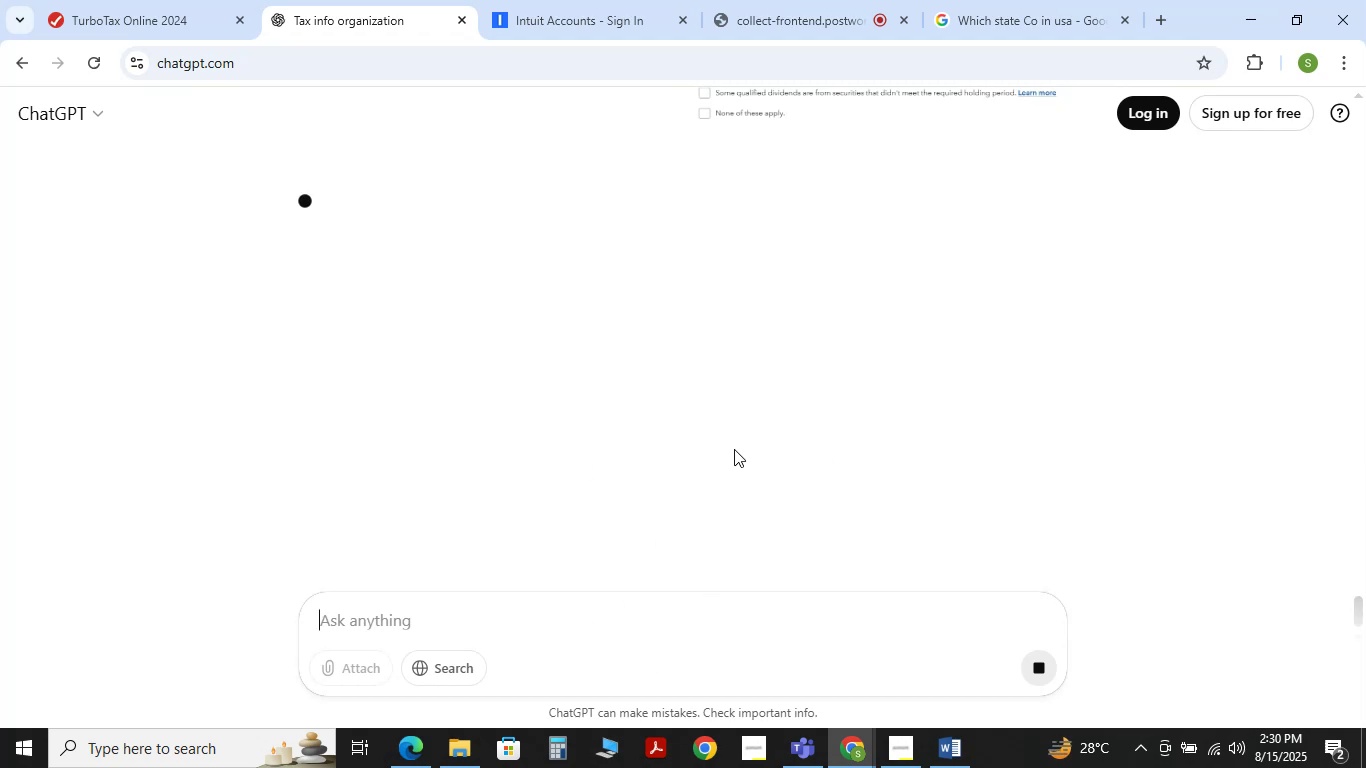 
wait(10.32)
 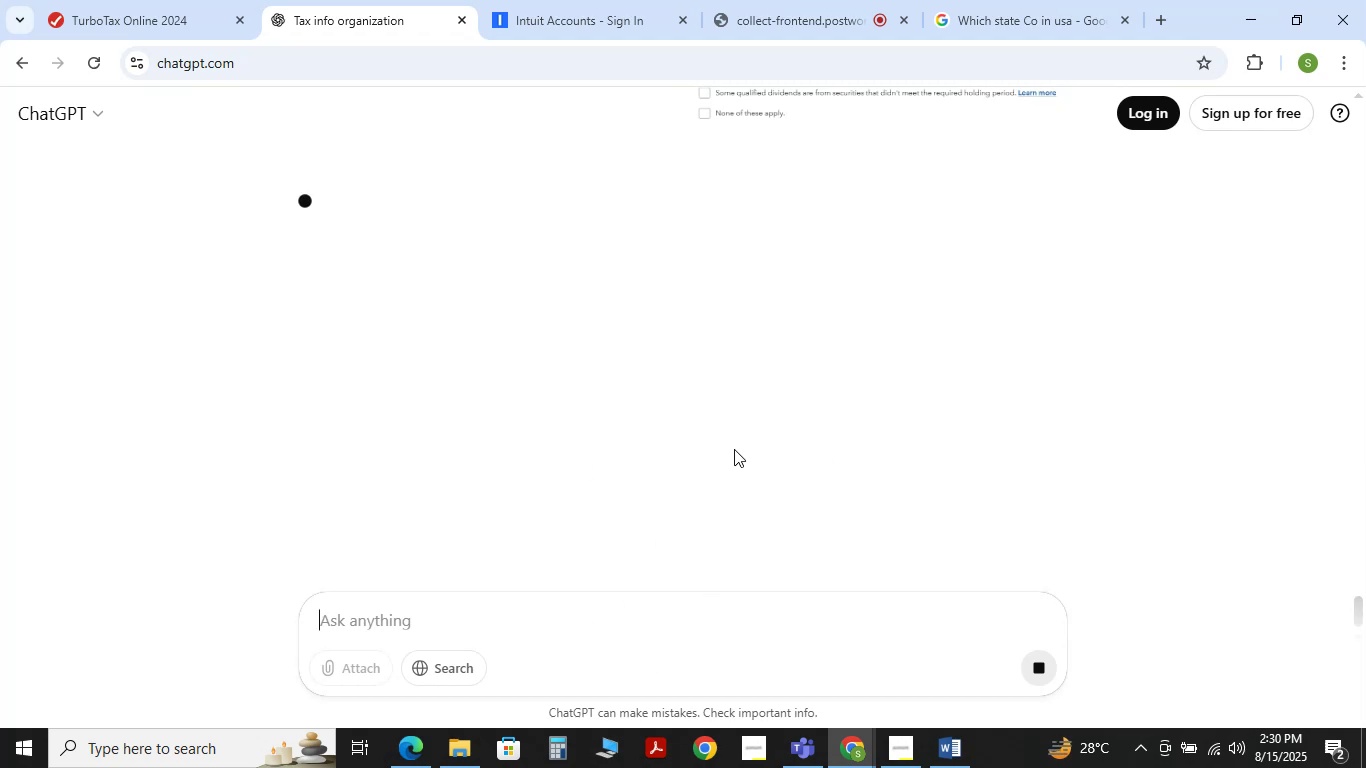 
left_click([149, 2])
 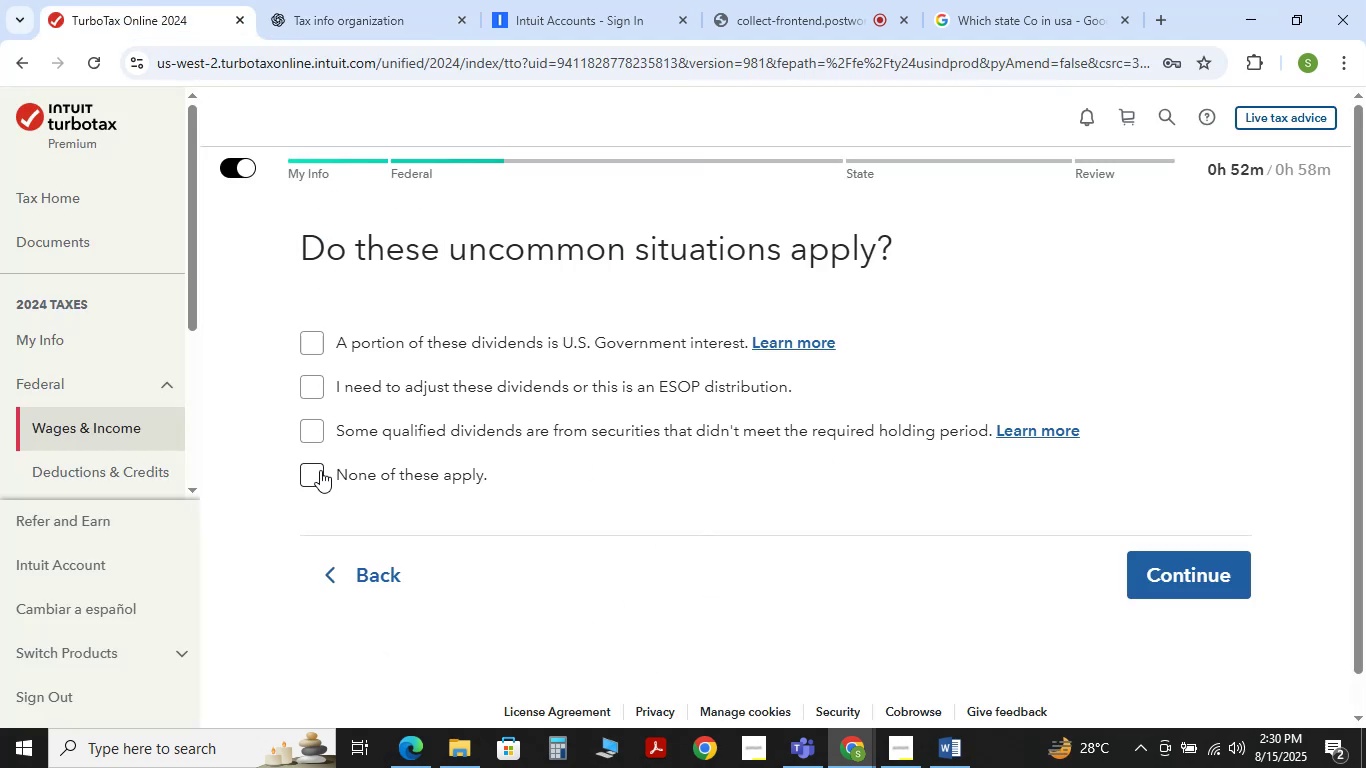 
double_click([320, 470])
 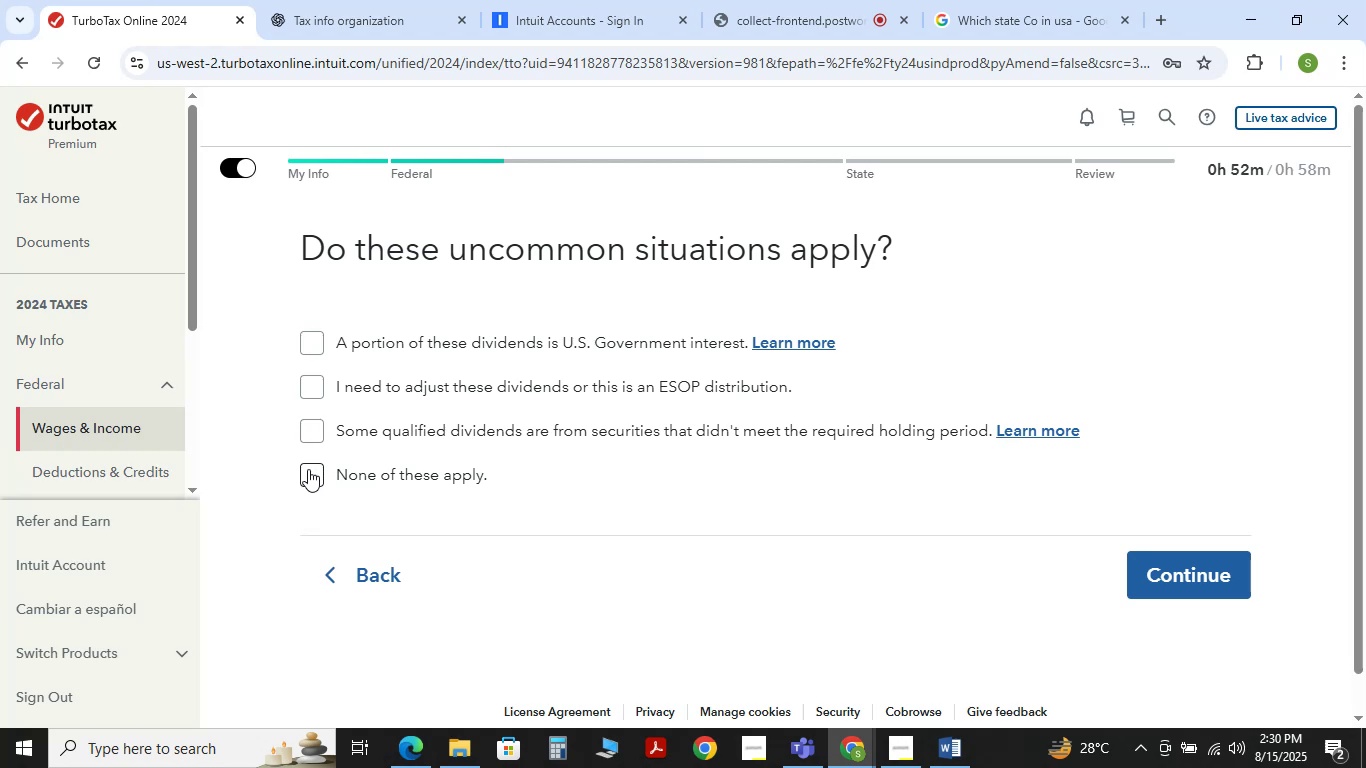 
double_click([308, 469])
 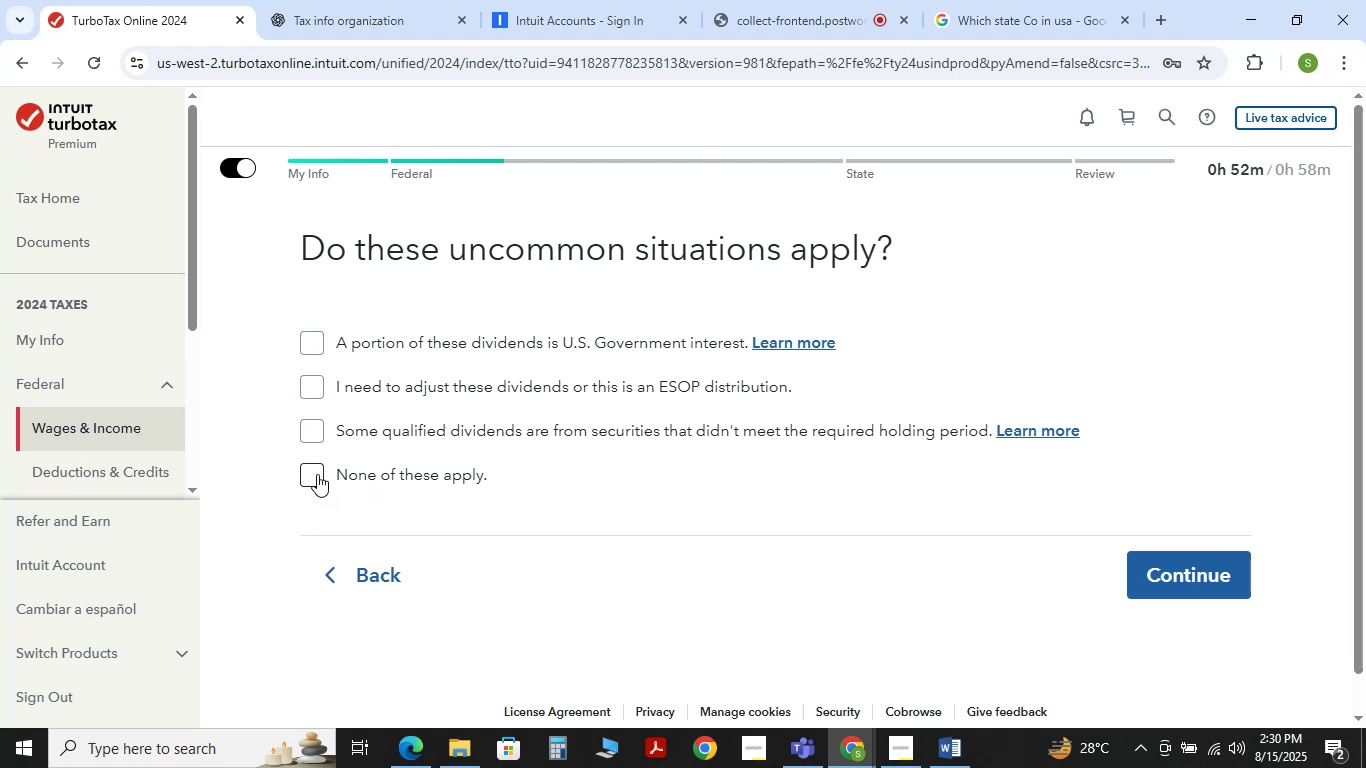 
left_click([308, 472])
 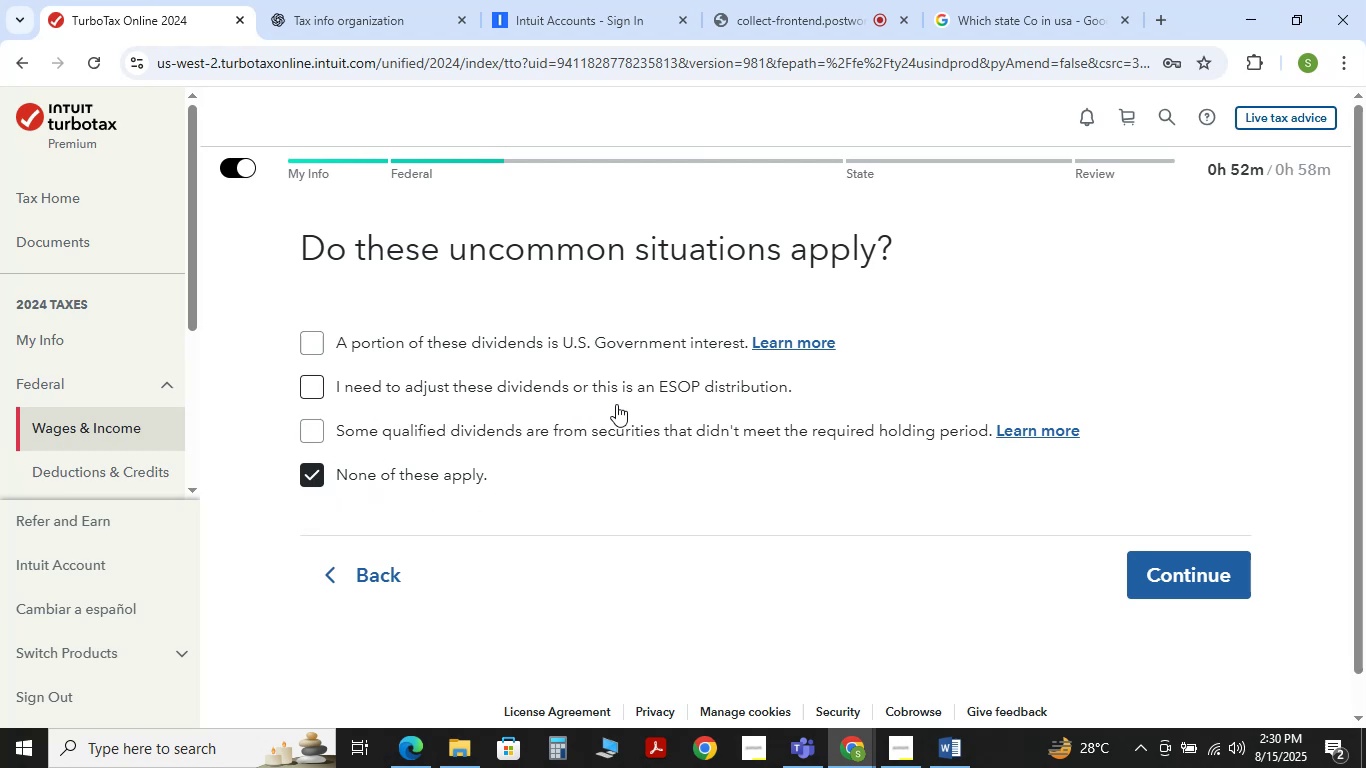 
wait(9.03)
 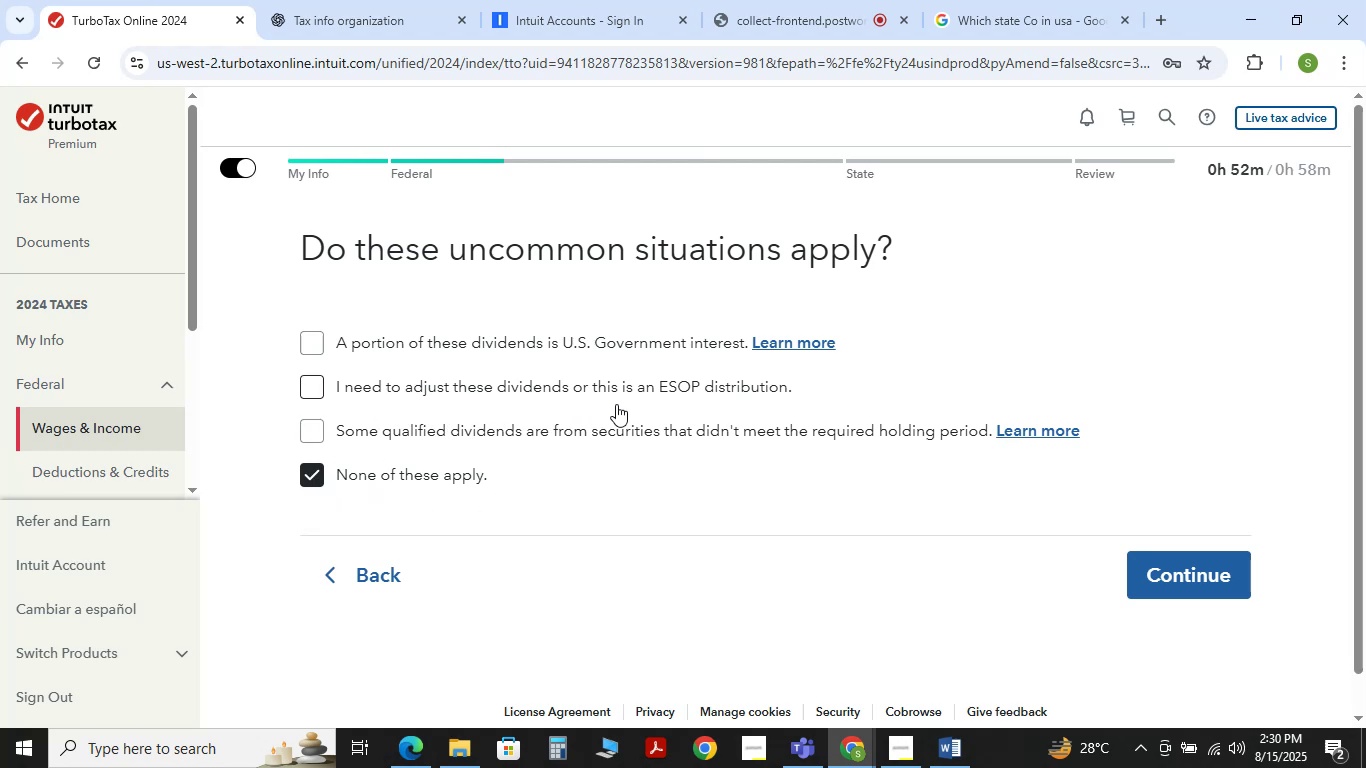 
left_click([1165, 569])
 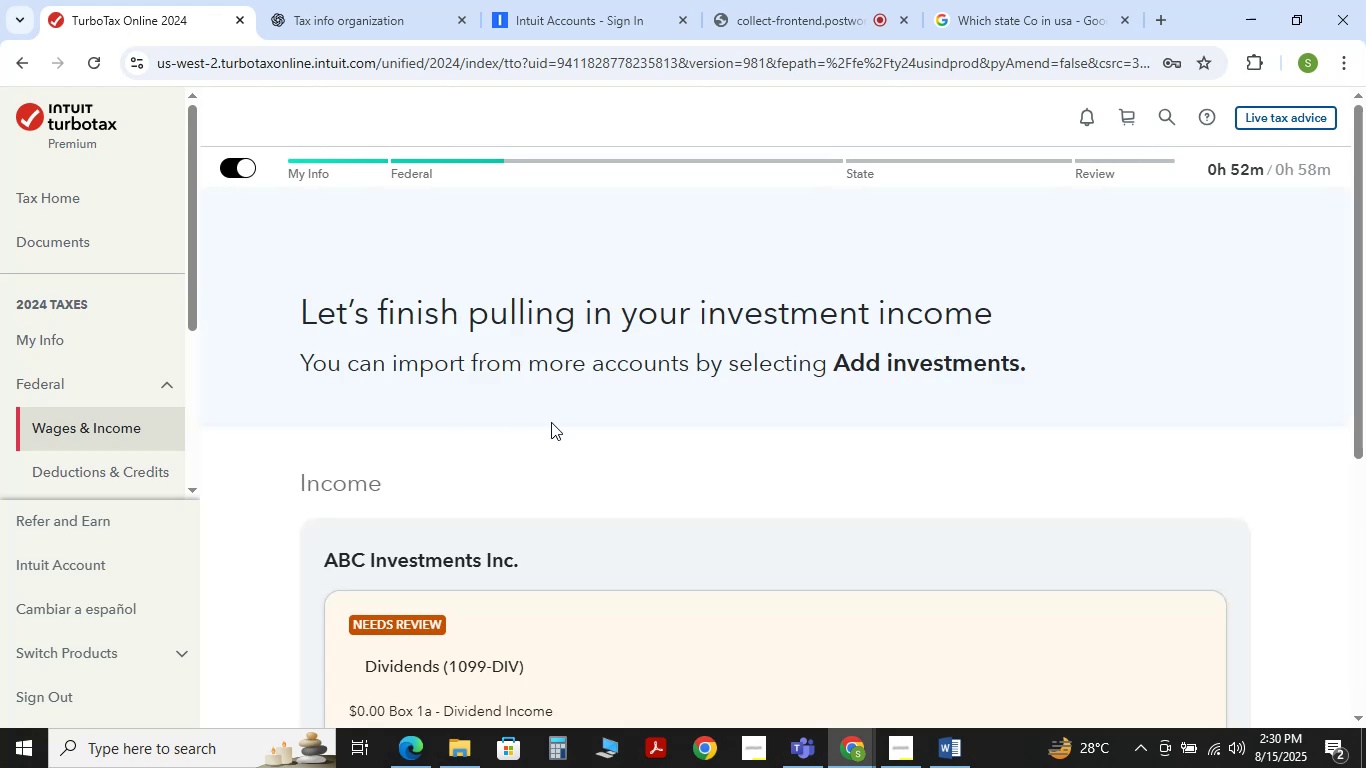 
scroll: coordinate [457, 413], scroll_direction: down, amount: 2.0
 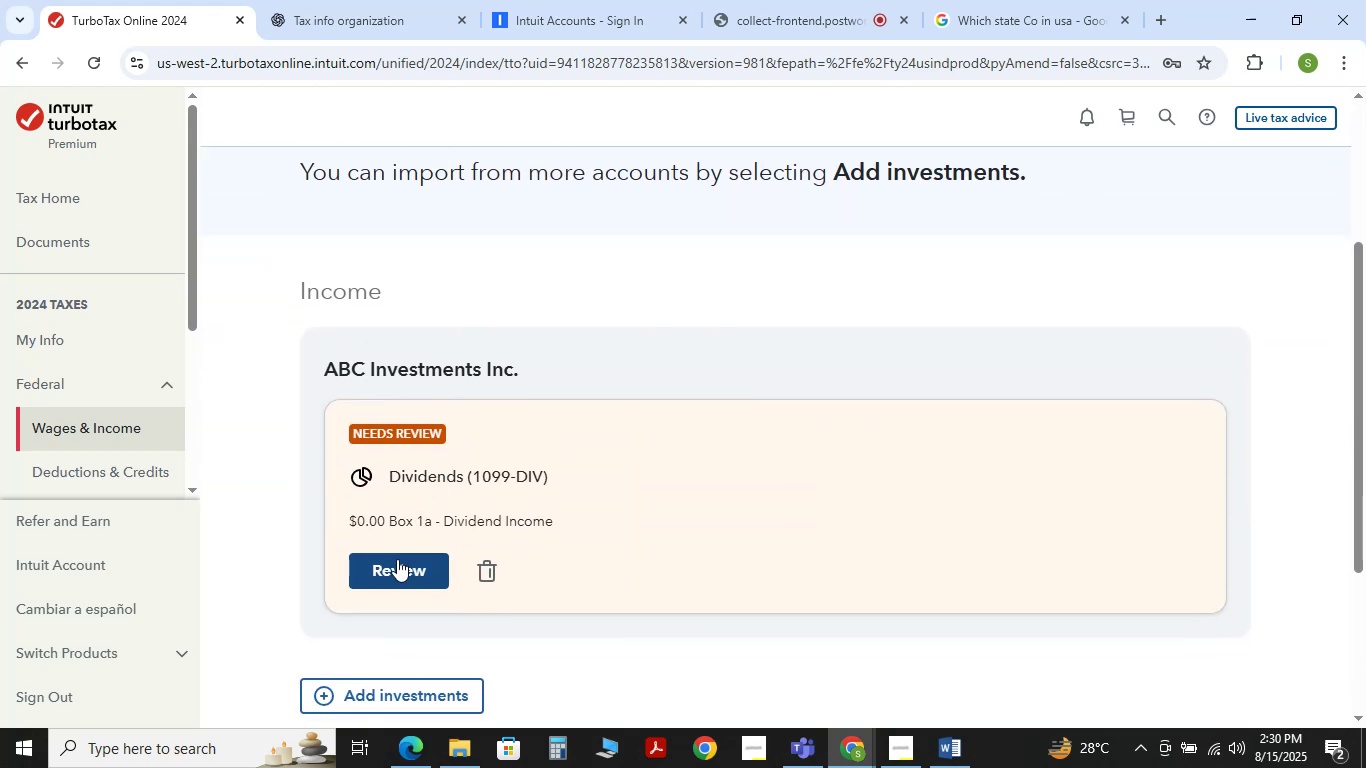 
double_click([395, 562])
 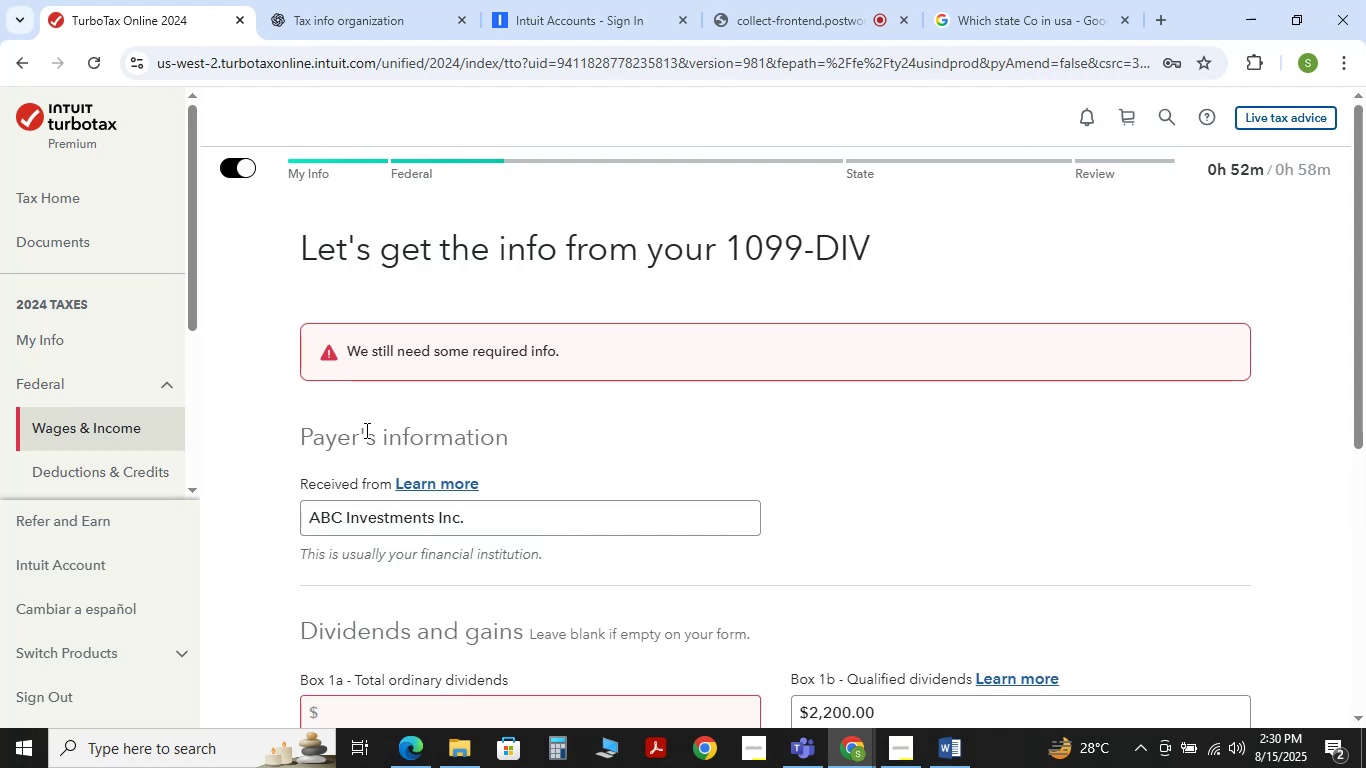 
scroll: coordinate [406, 456], scroll_direction: down, amount: 2.0
 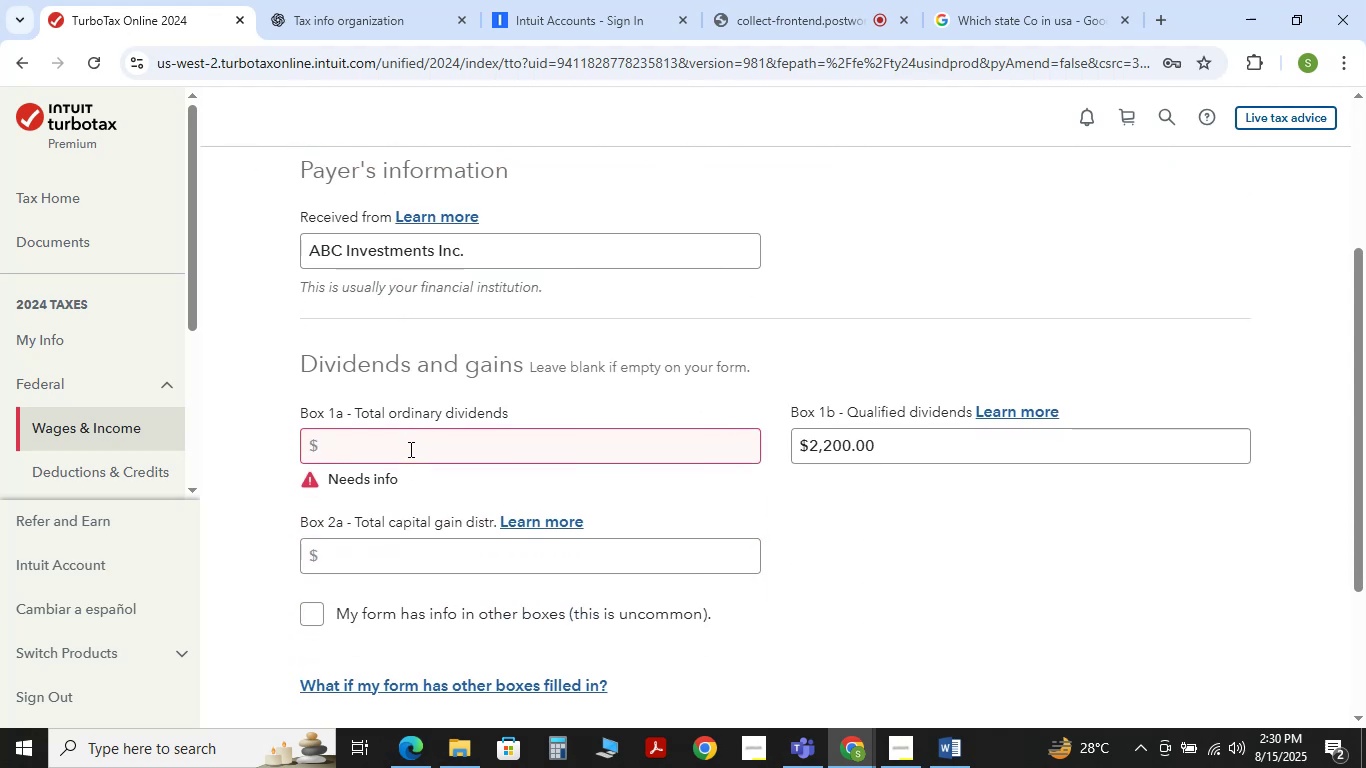 
left_click([409, 449])
 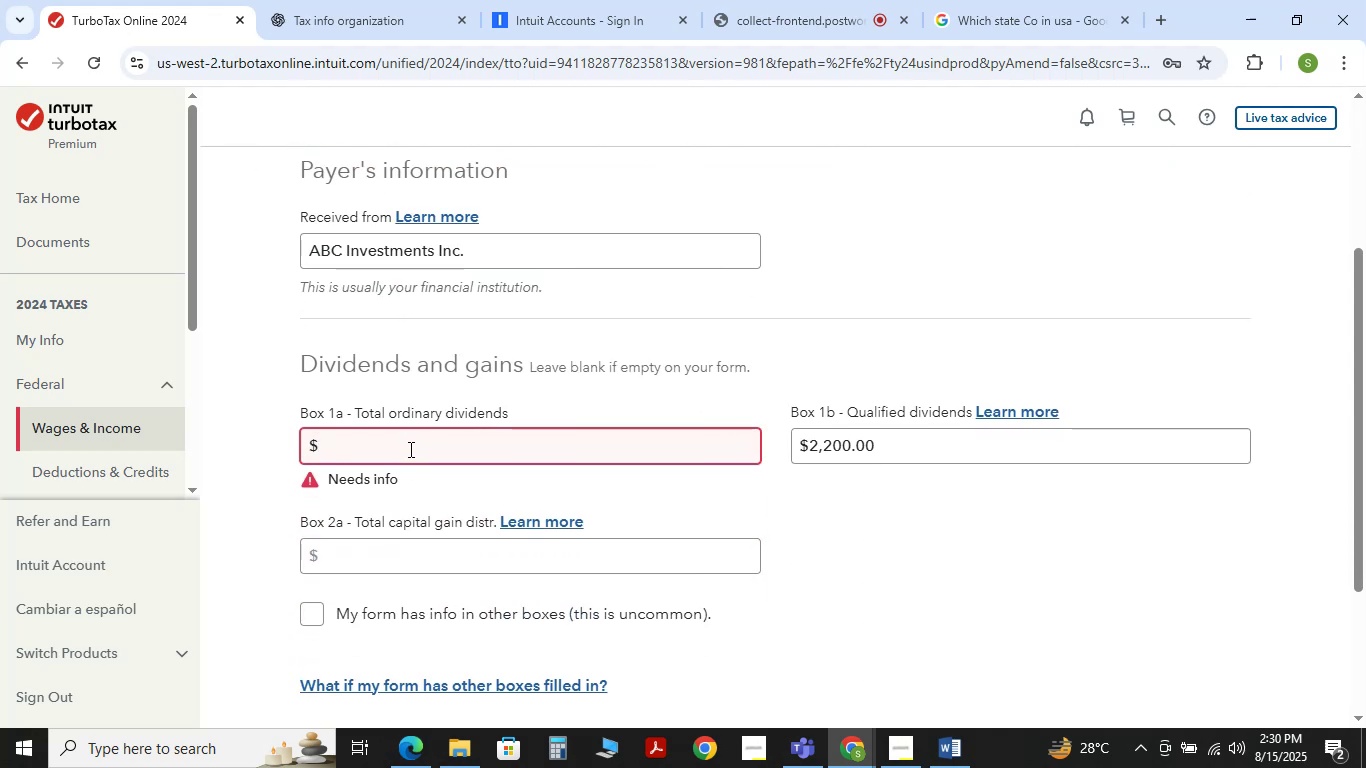 
key(Numpad2)
 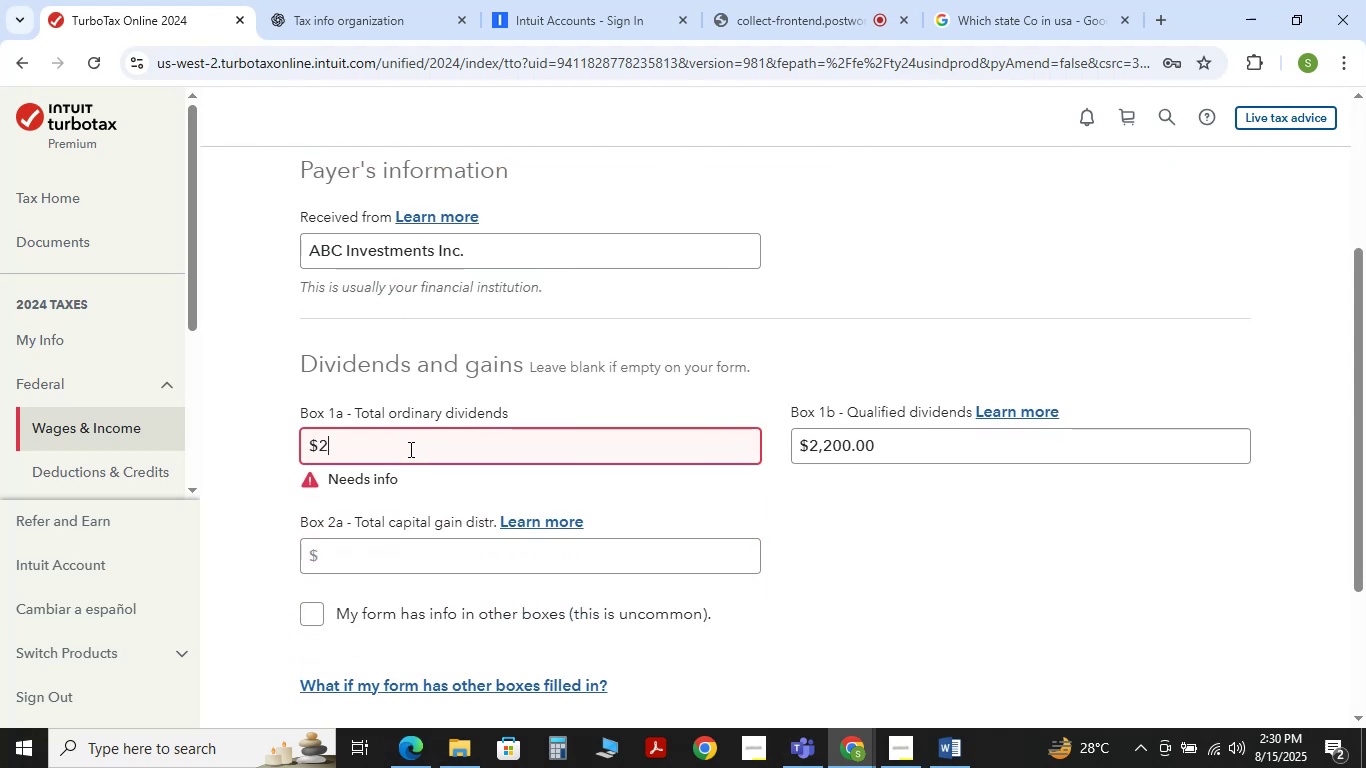 
key(Numpad2)
 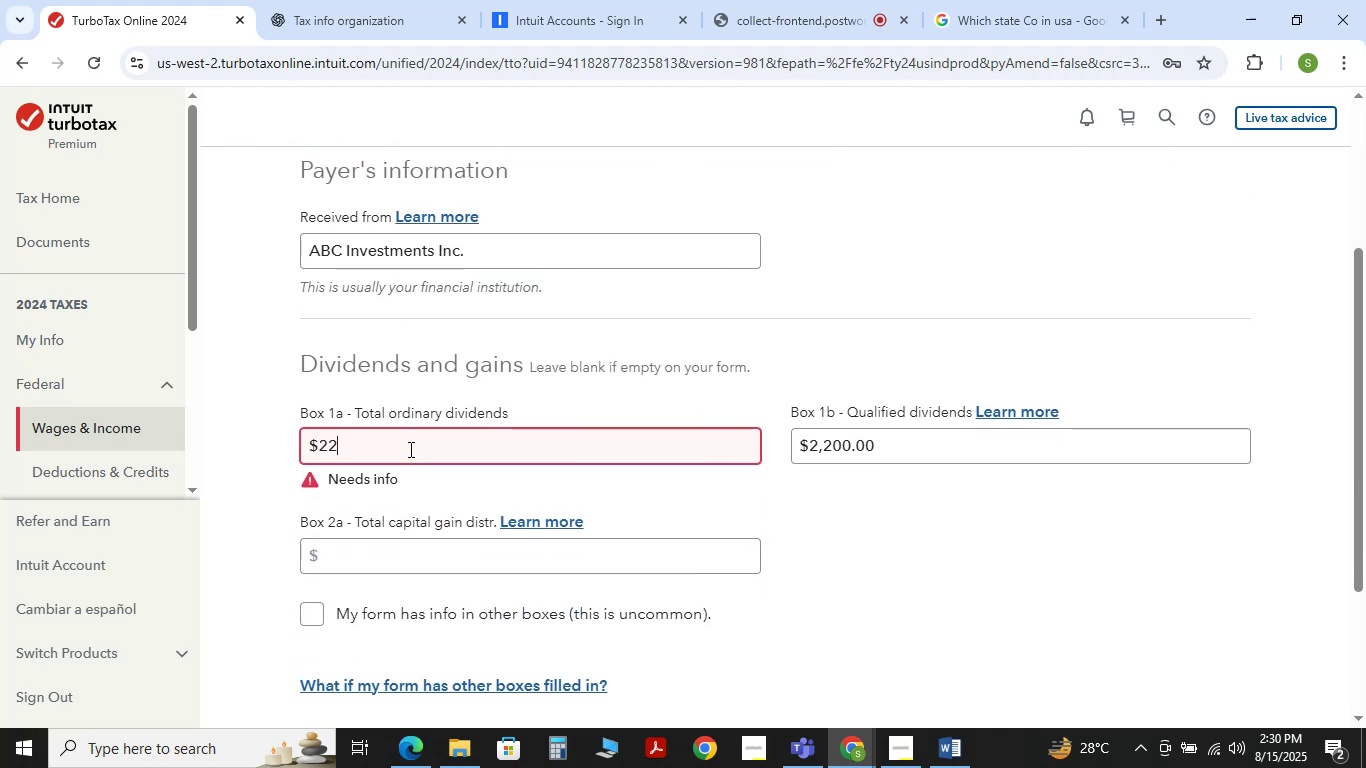 
key(Numpad0)
 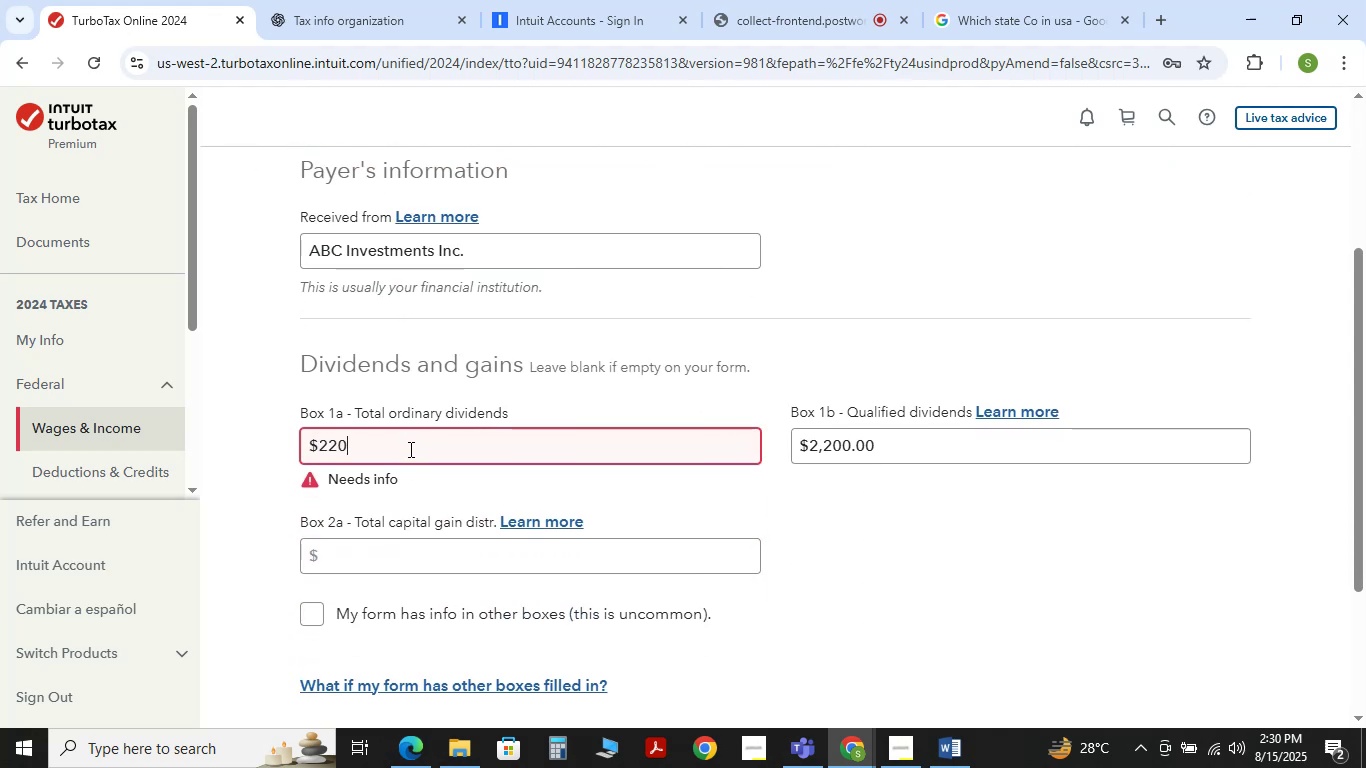 
key(Numpad0)
 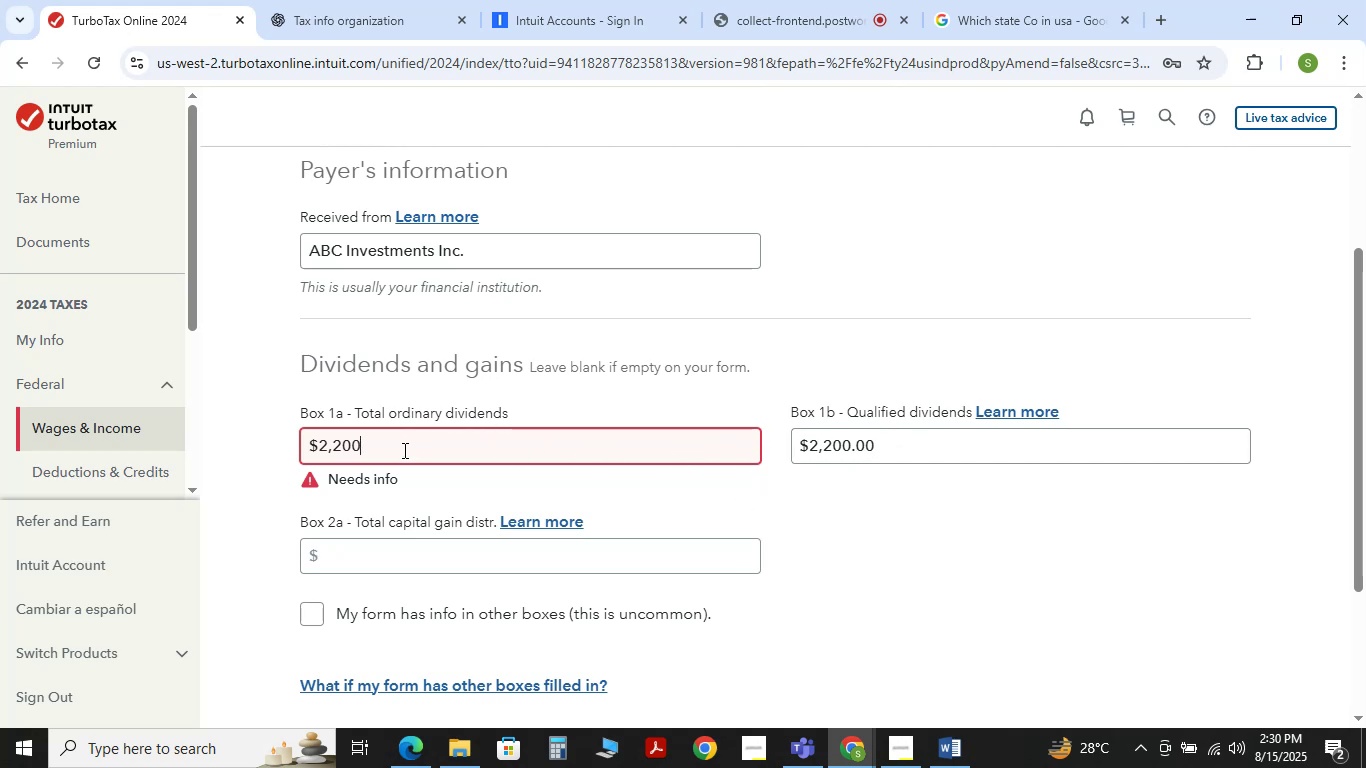 
wait(16.18)
 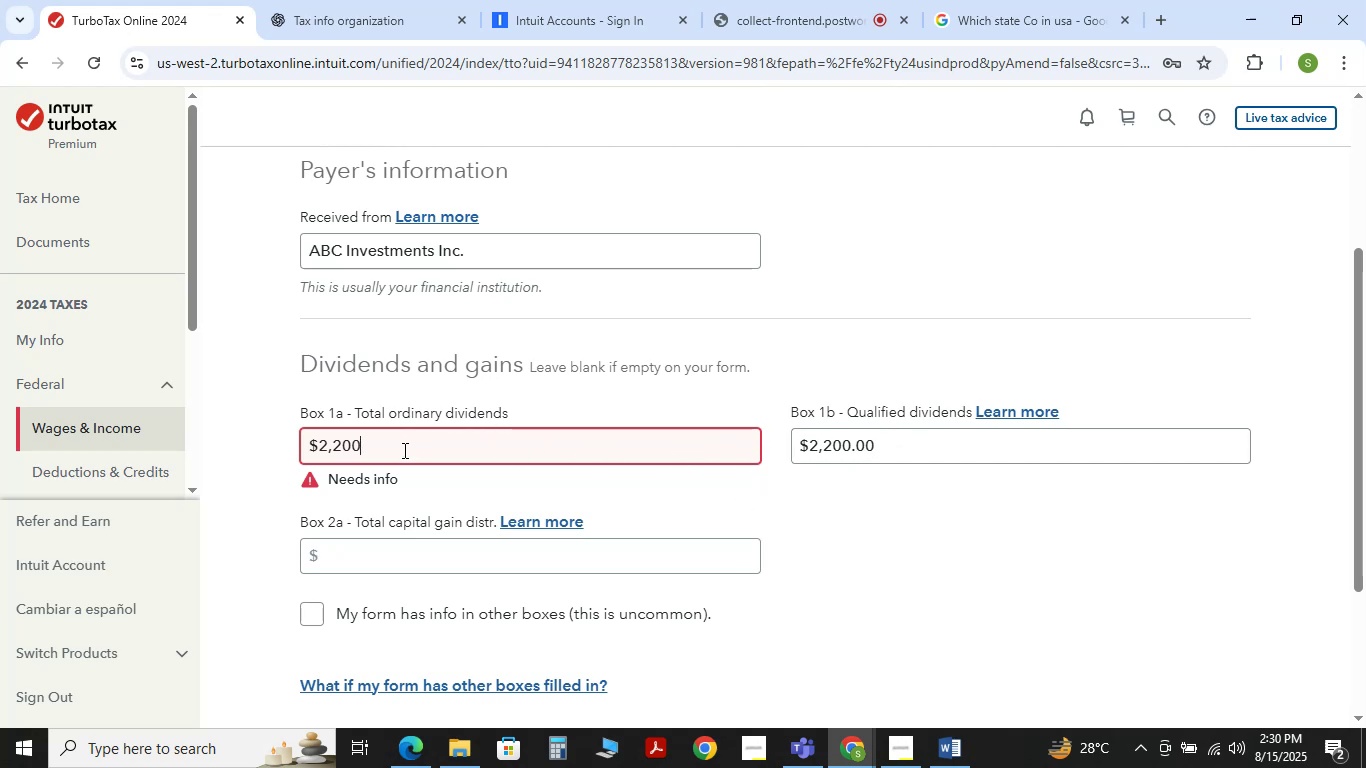 
scroll: coordinate [795, 552], scroll_direction: down, amount: 3.0
 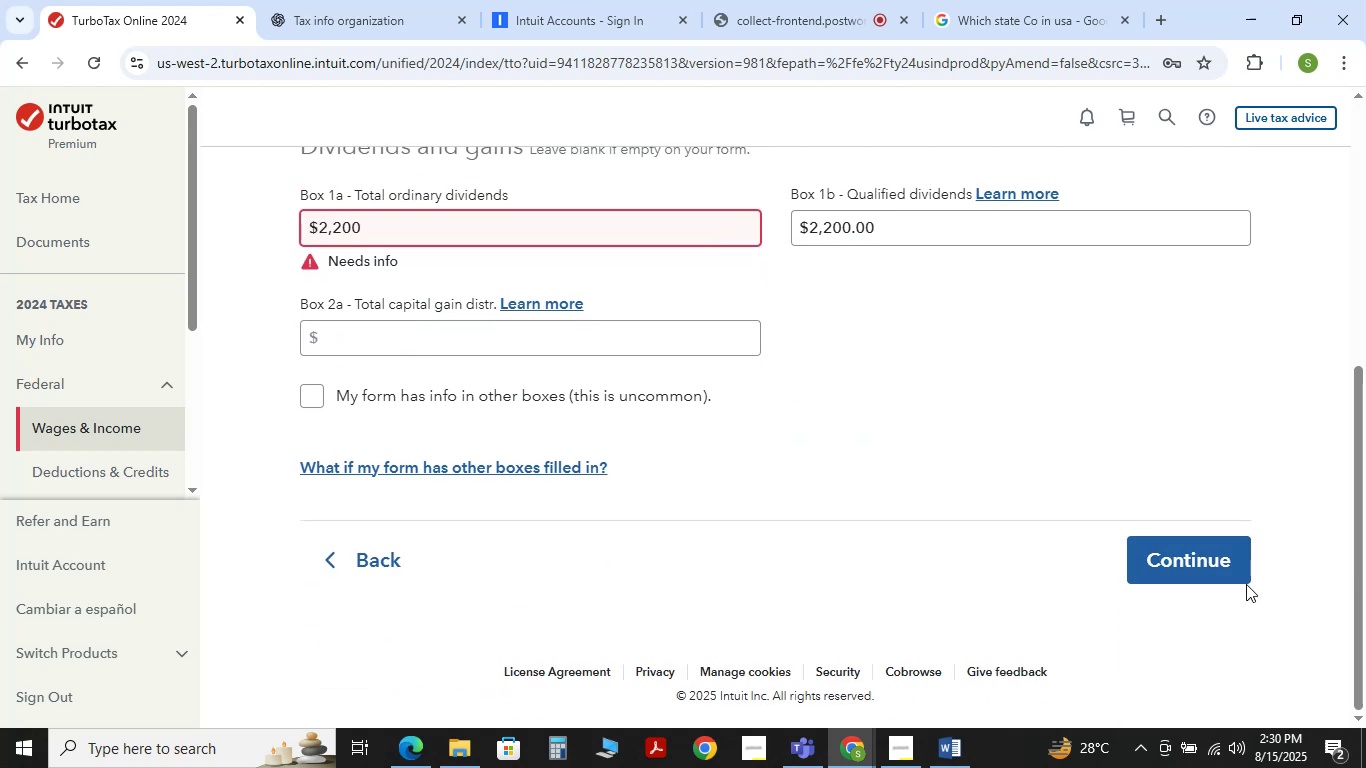 
left_click([1196, 572])
 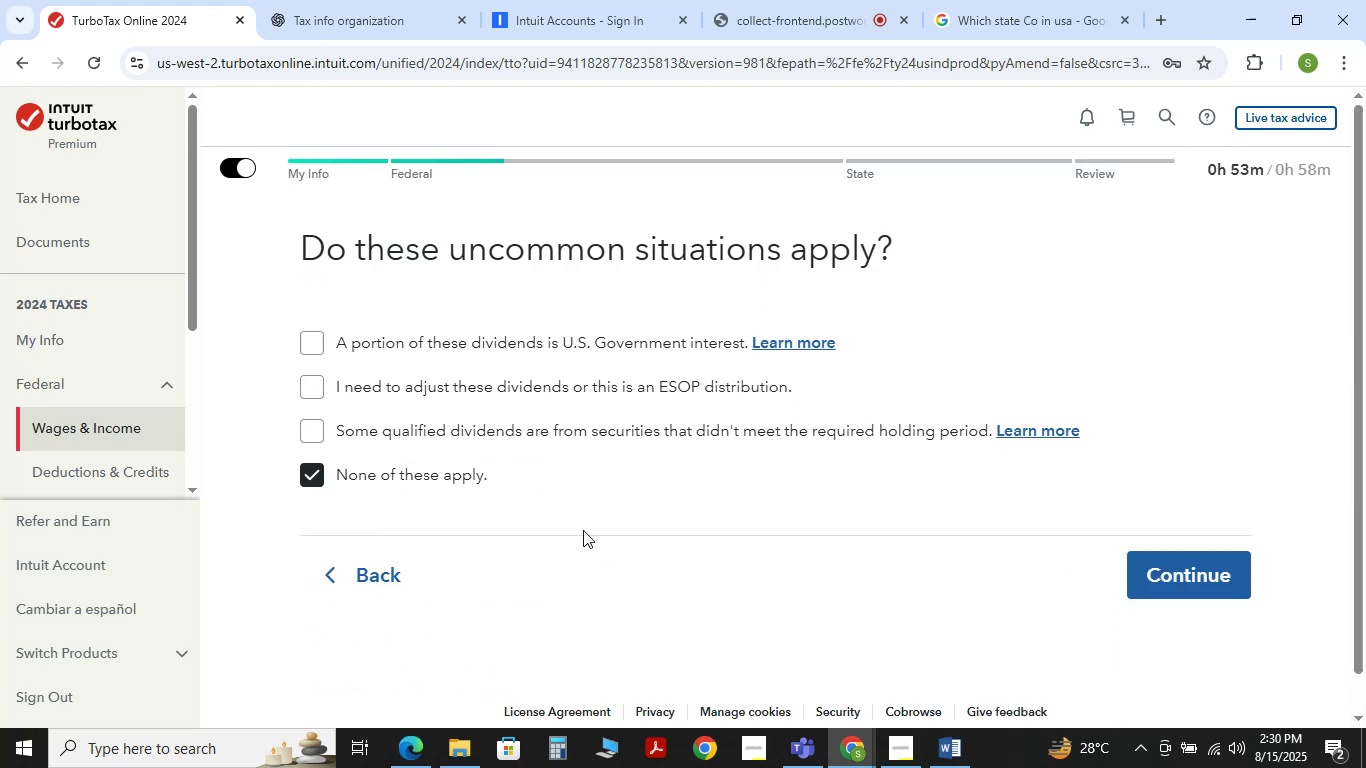 
left_click([1188, 563])
 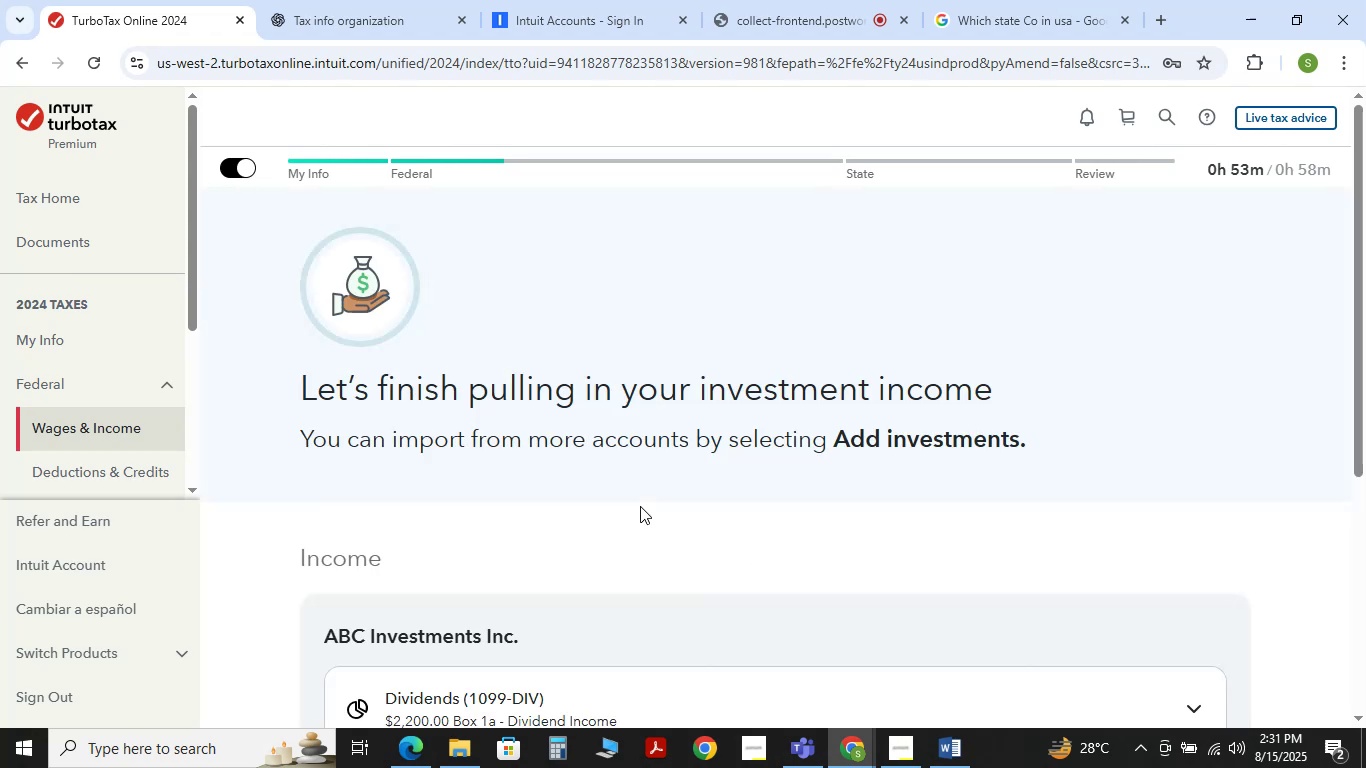 
scroll: coordinate [640, 506], scroll_direction: down, amount: 1.0
 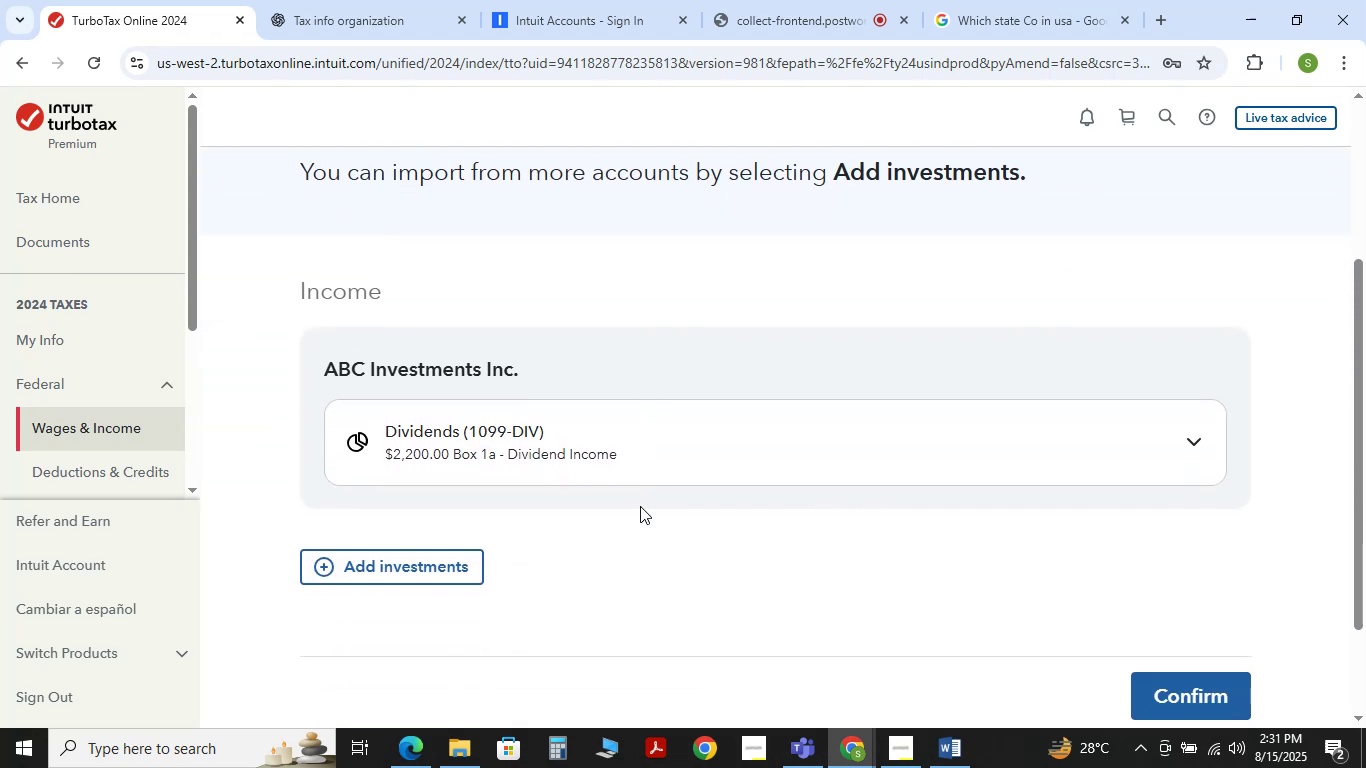 
scroll: coordinate [640, 506], scroll_direction: none, amount: 0.0
 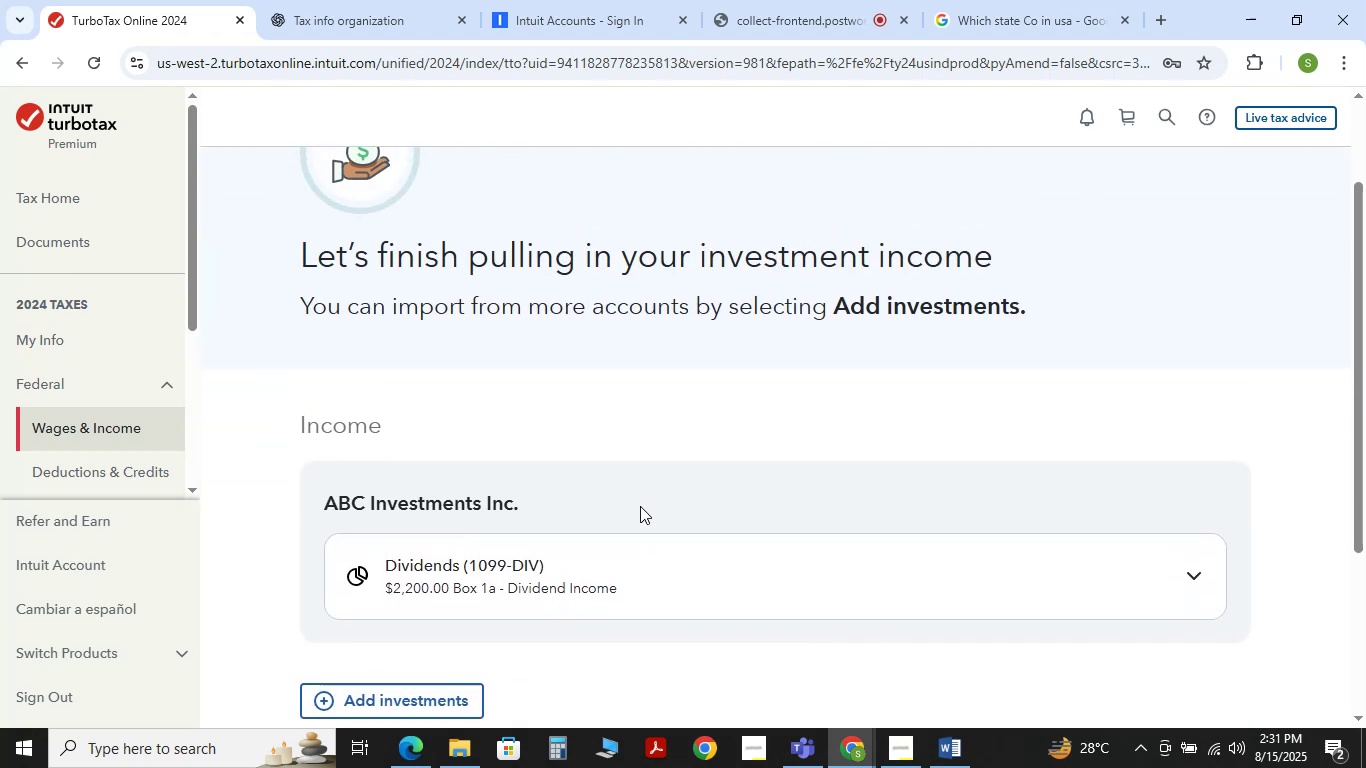 
scroll: coordinate [640, 506], scroll_direction: up, amount: 3.0
 